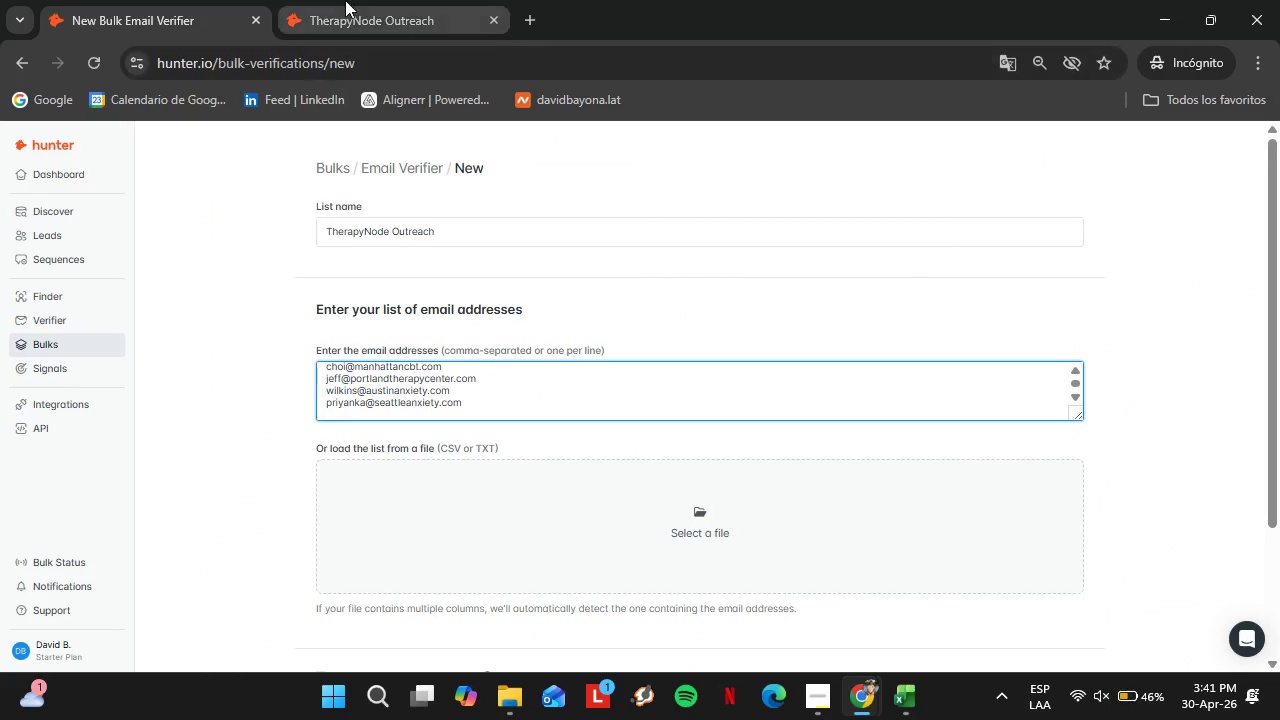 
scroll: coordinate [450, 496], scroll_direction: down, amount: 1.0
 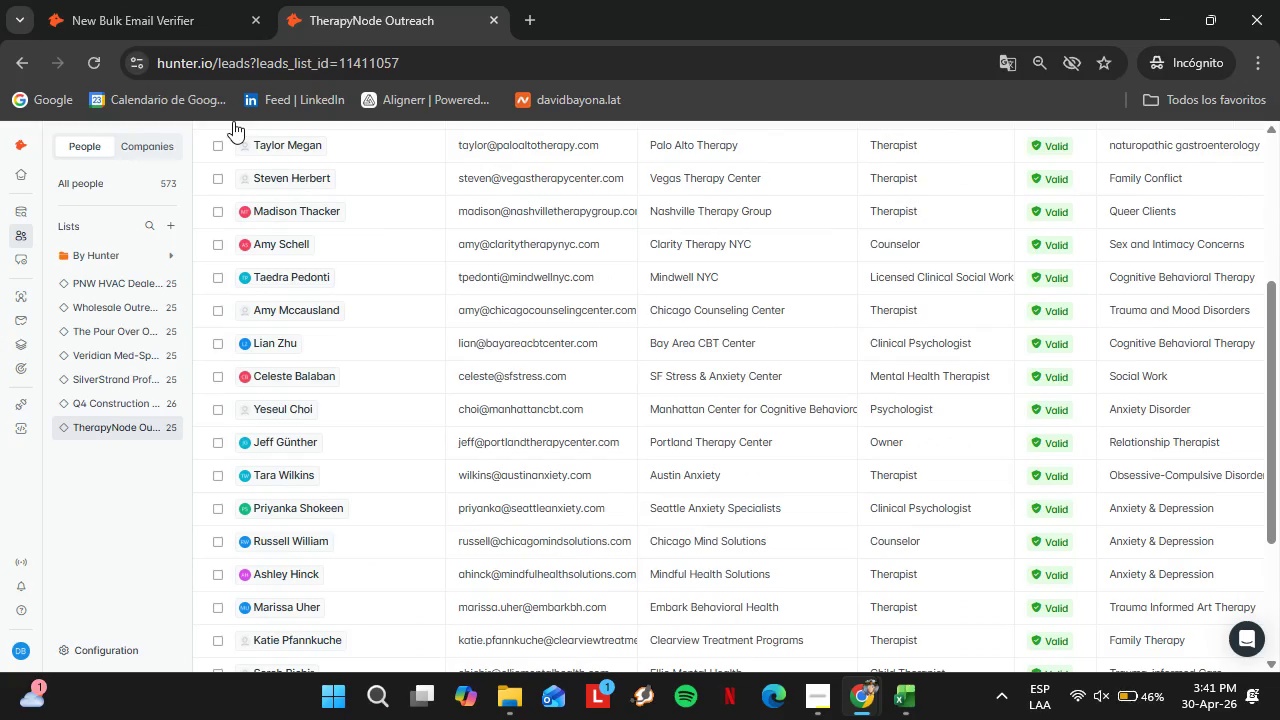 
left_click([356, 0])
 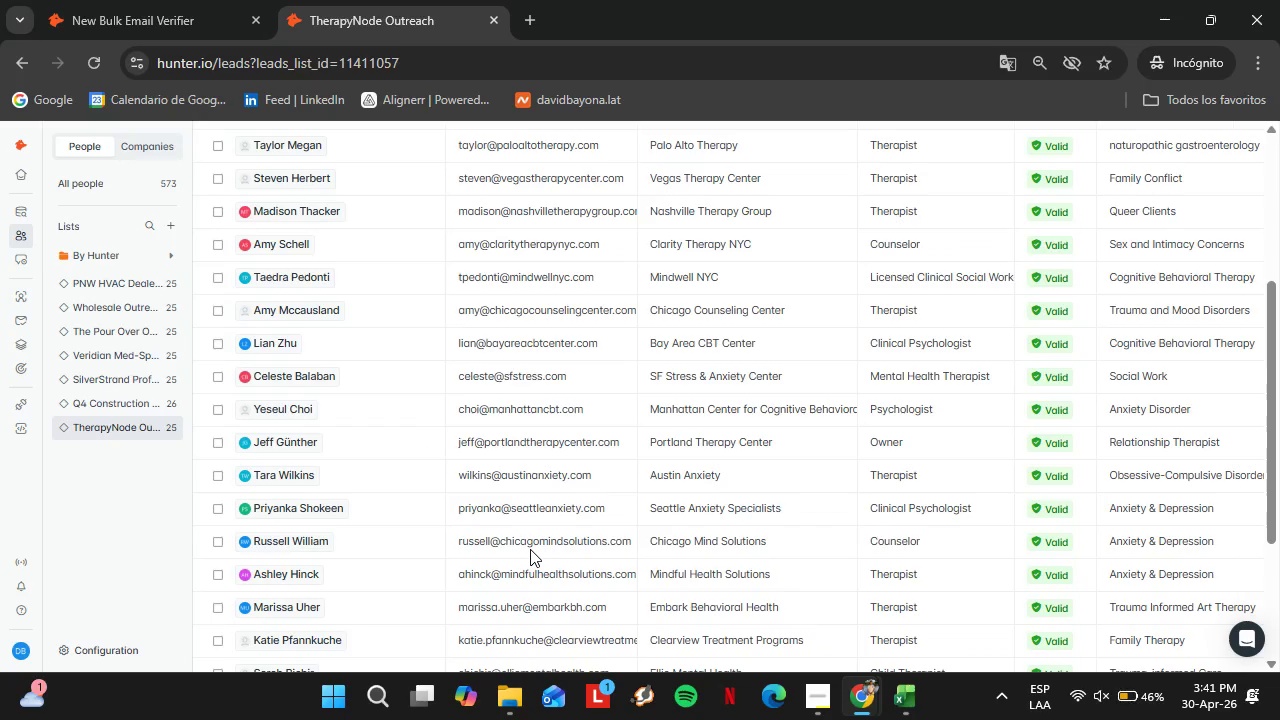 
double_click([530, 549])
 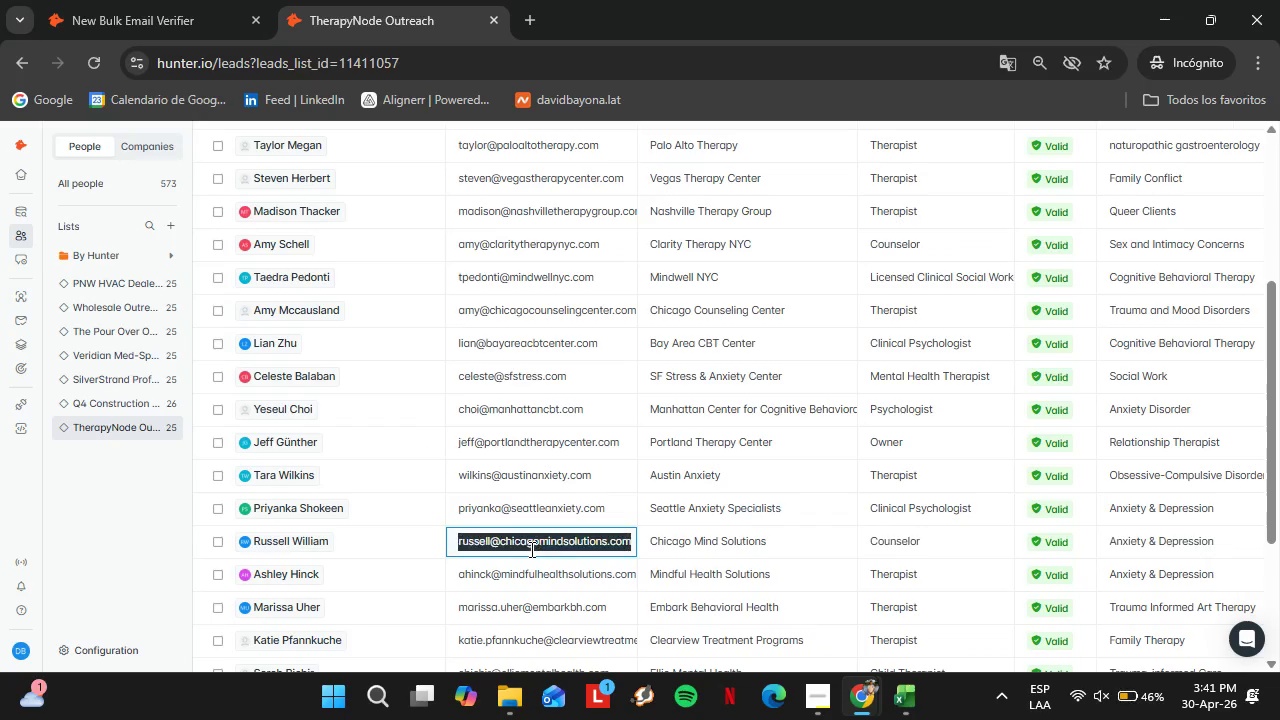 
triple_click([530, 549])
 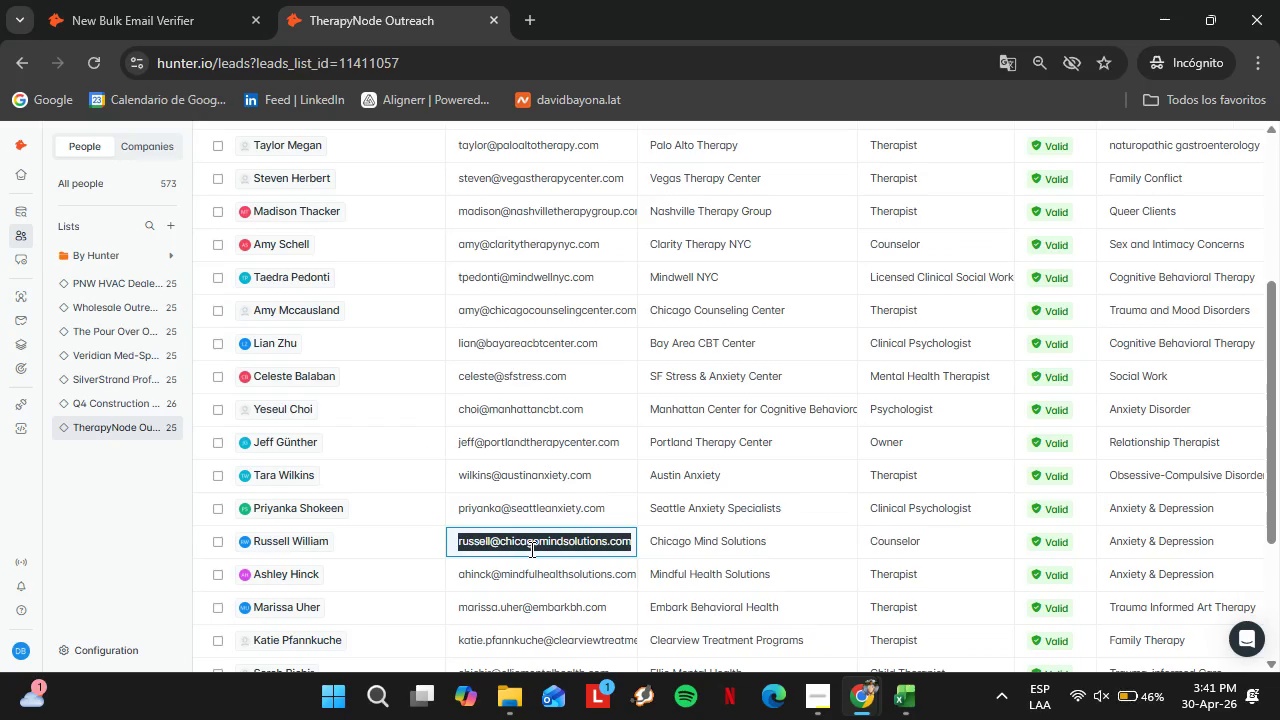 
key(Control+C)
 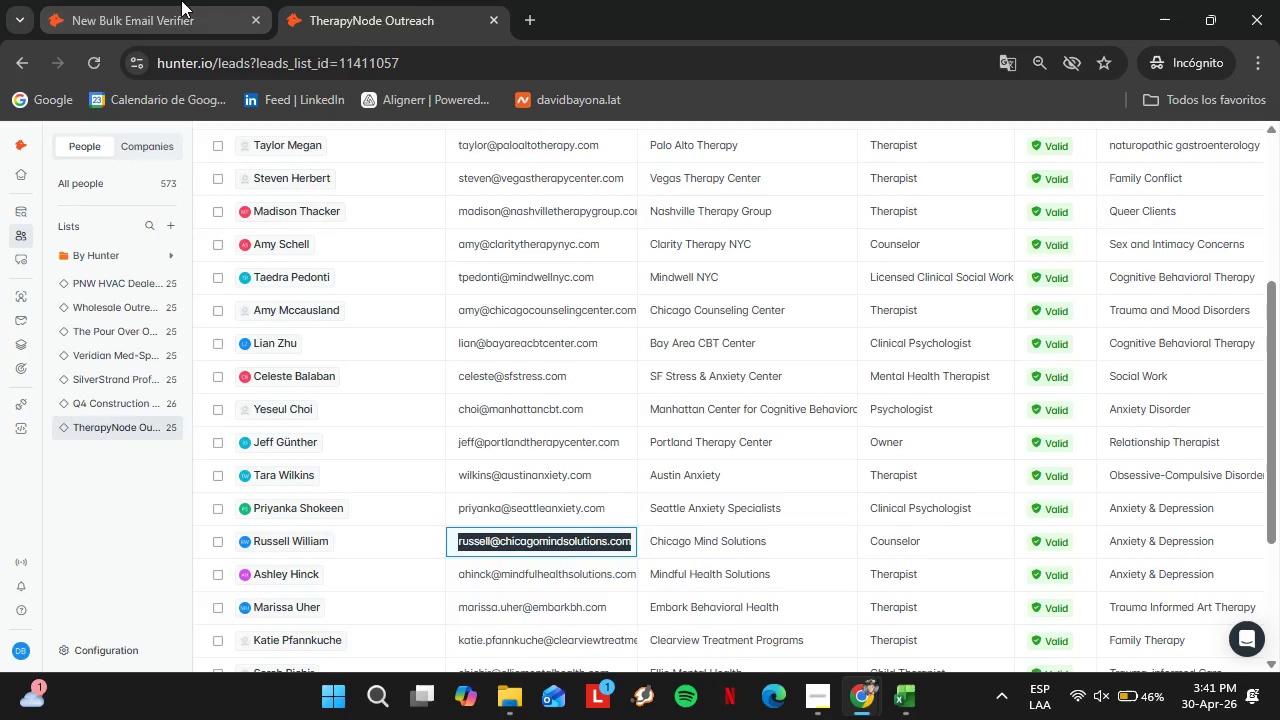 
left_click([181, 0])
 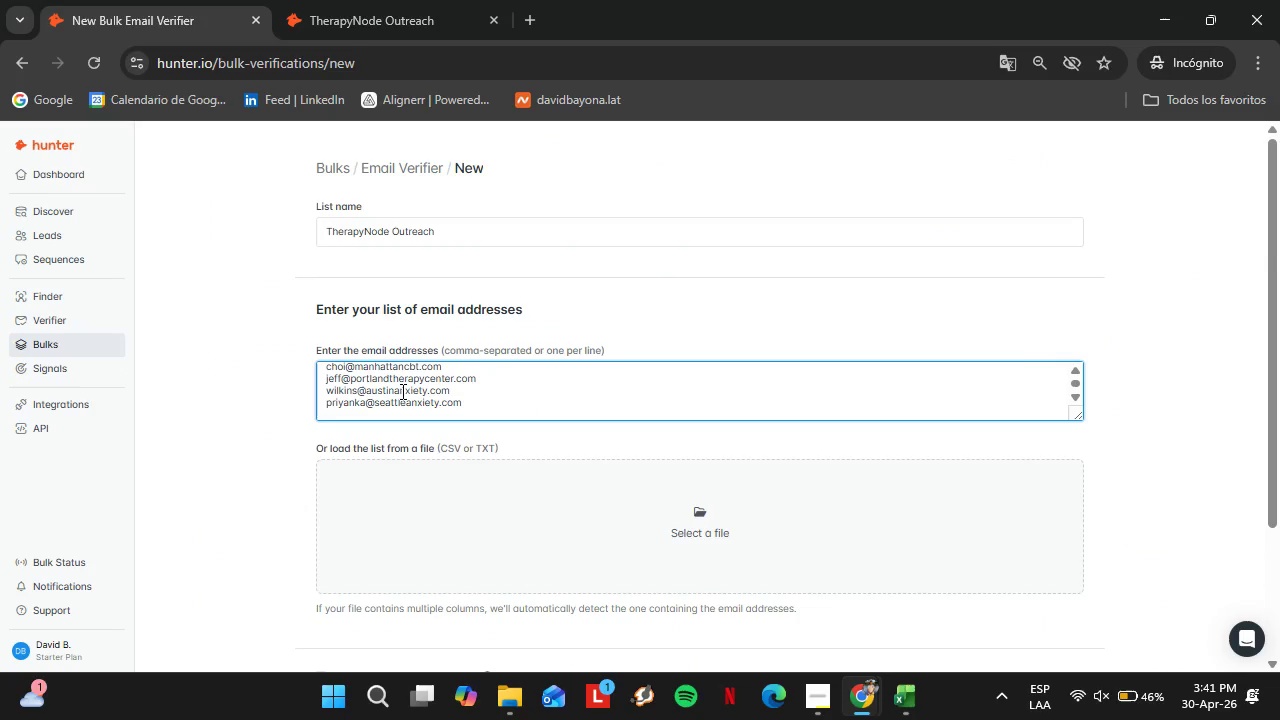 
hold_key(key=ControlLeft, duration=0.52)
 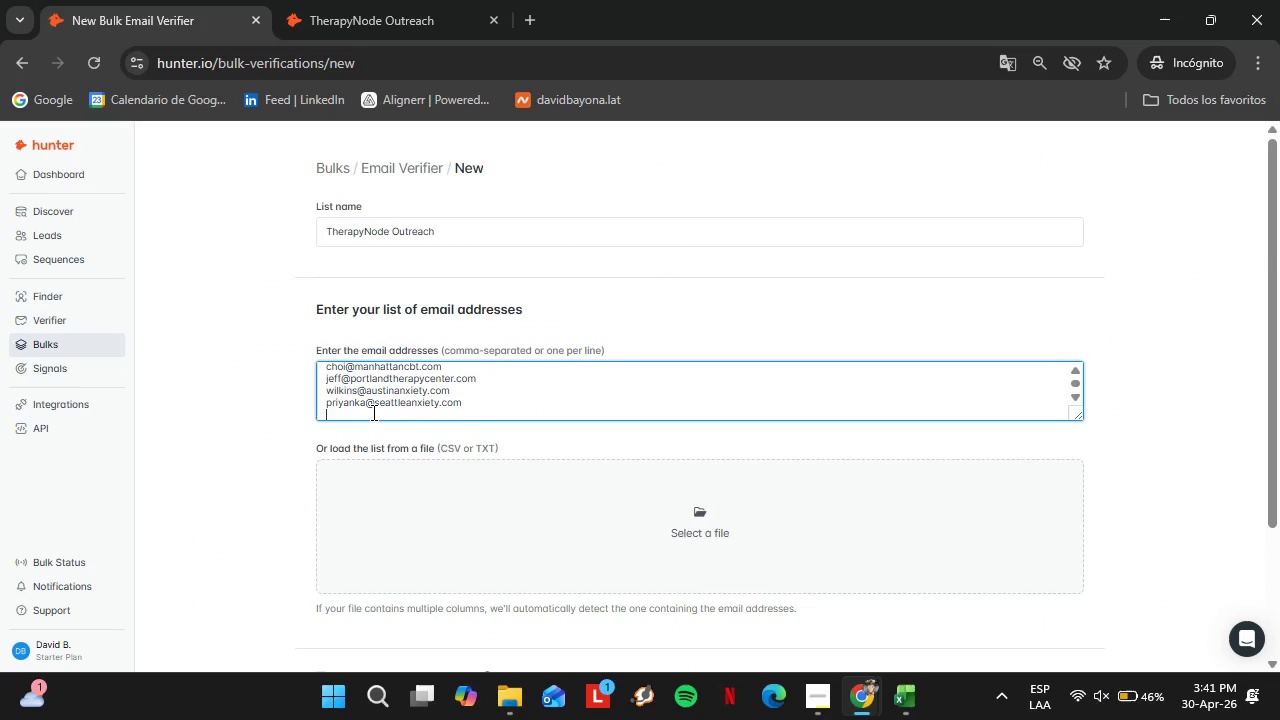 
key(Control+V)
 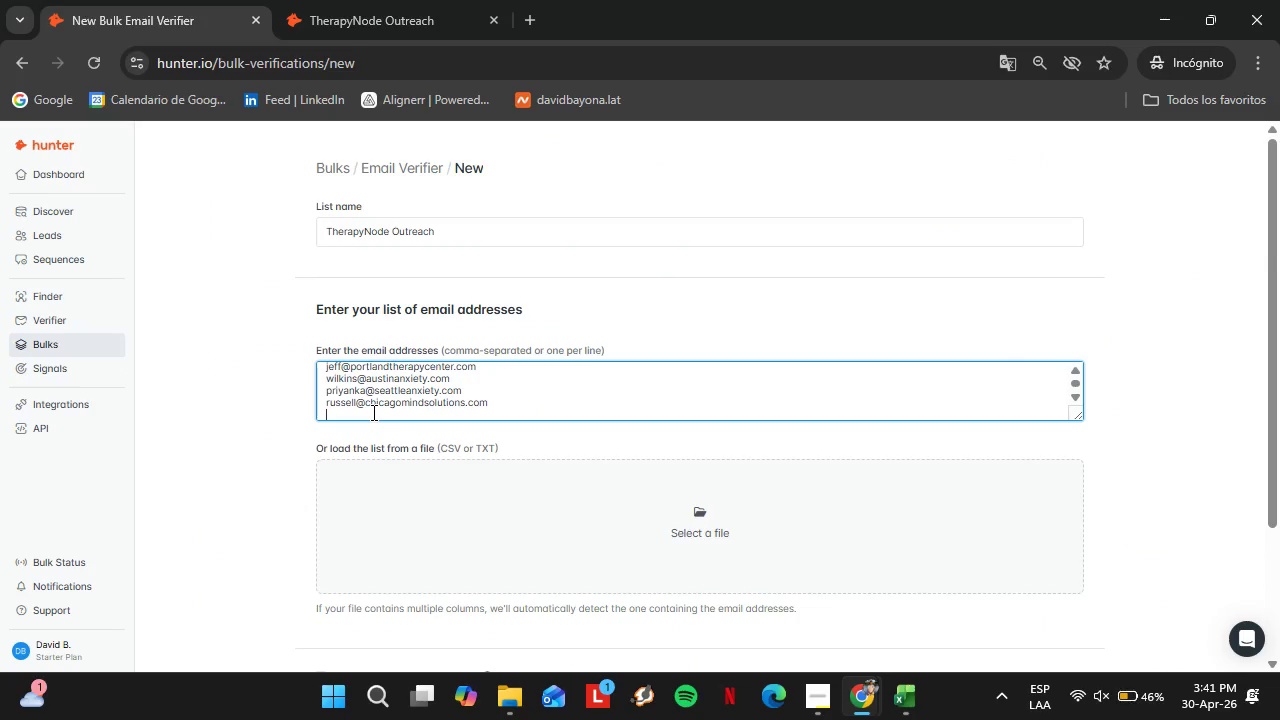 
key(Enter)
 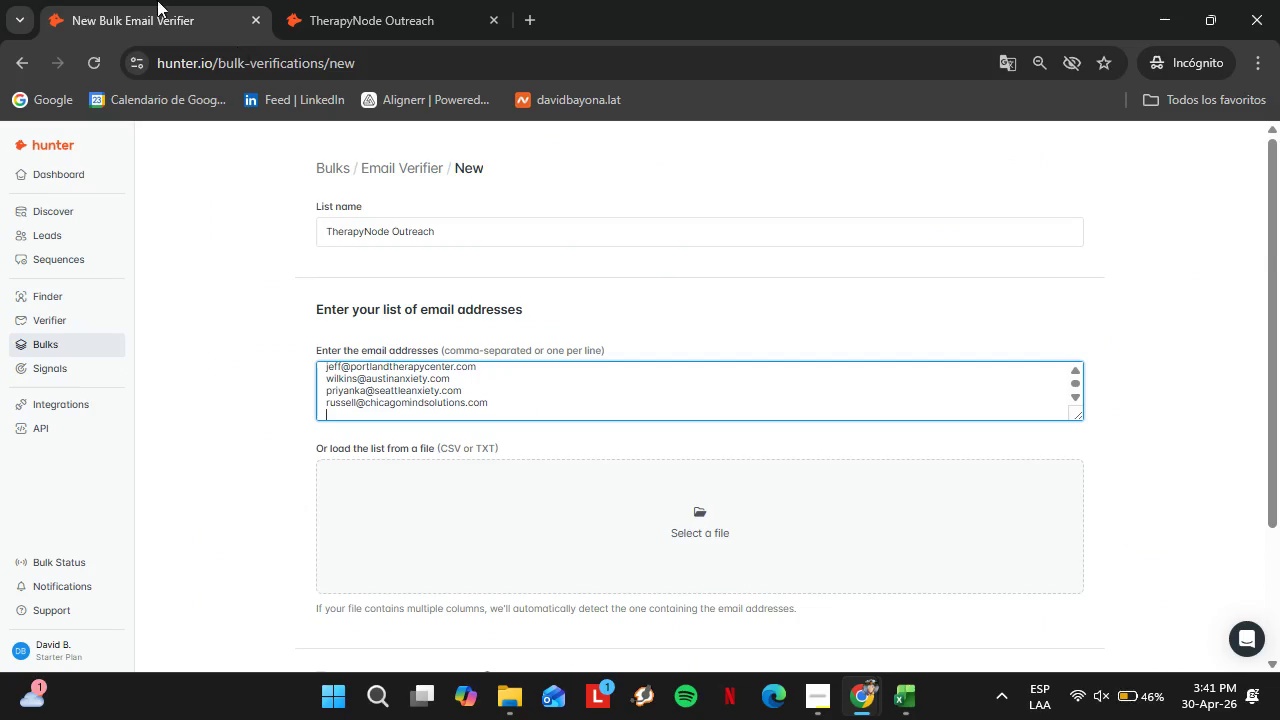 
left_click([114, 0])
 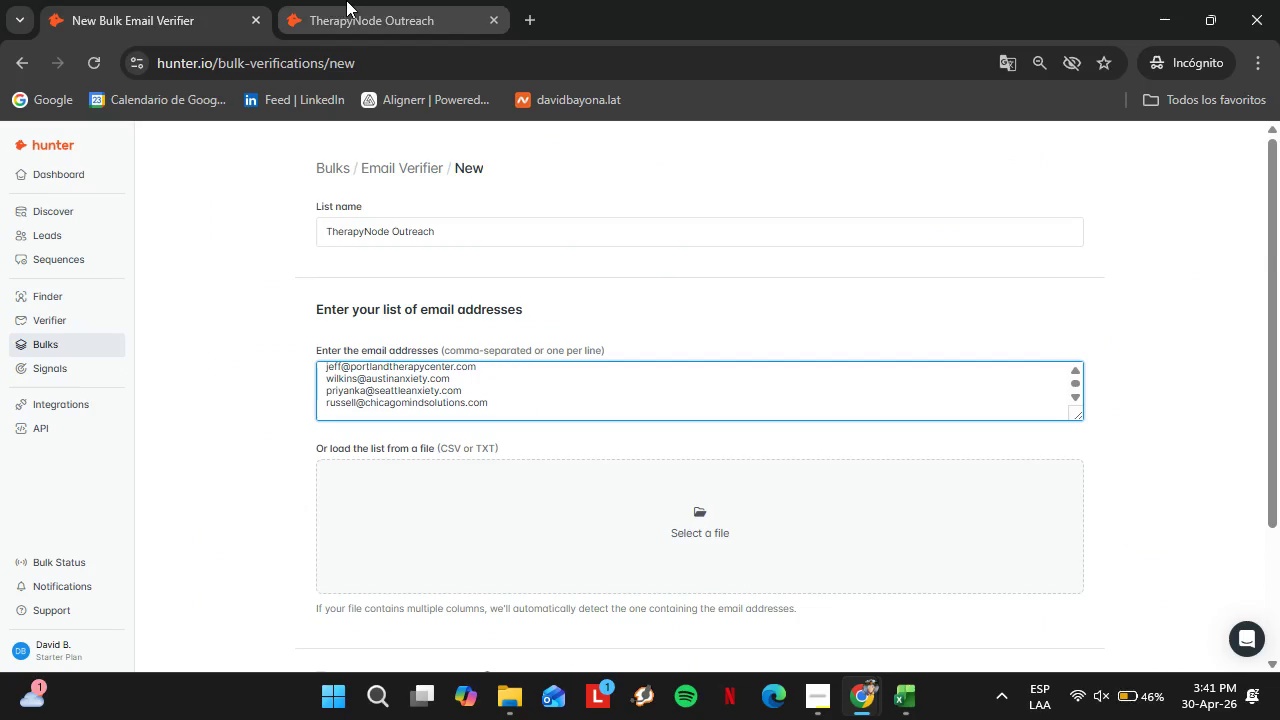 
left_click([348, 0])
 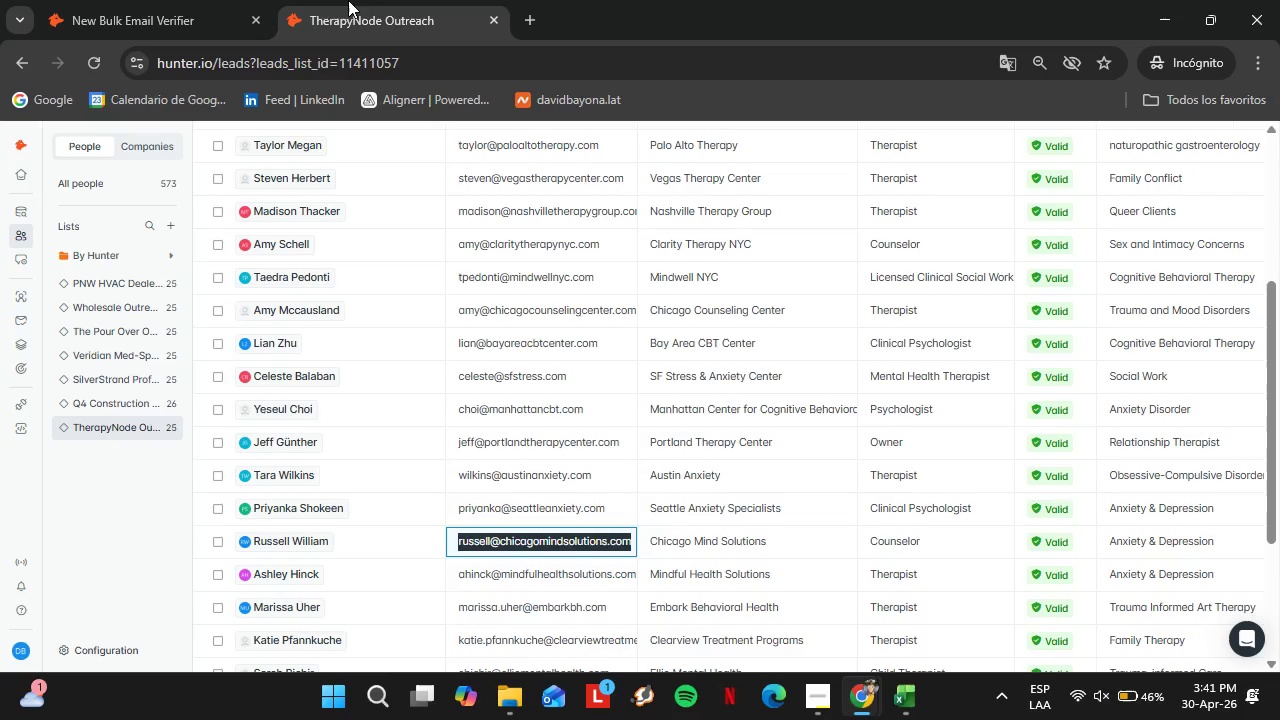 
left_click([494, 373])
 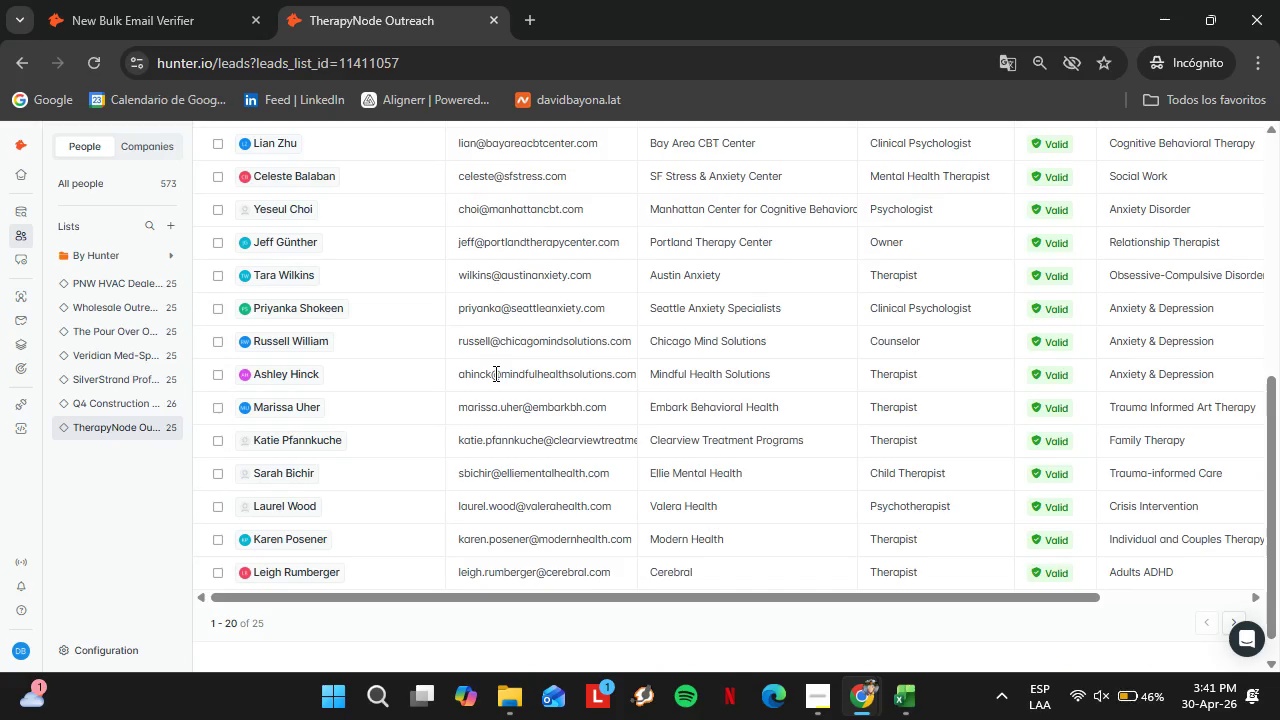 
scroll: coordinate [488, 461], scroll_direction: down, amount: 2.0
 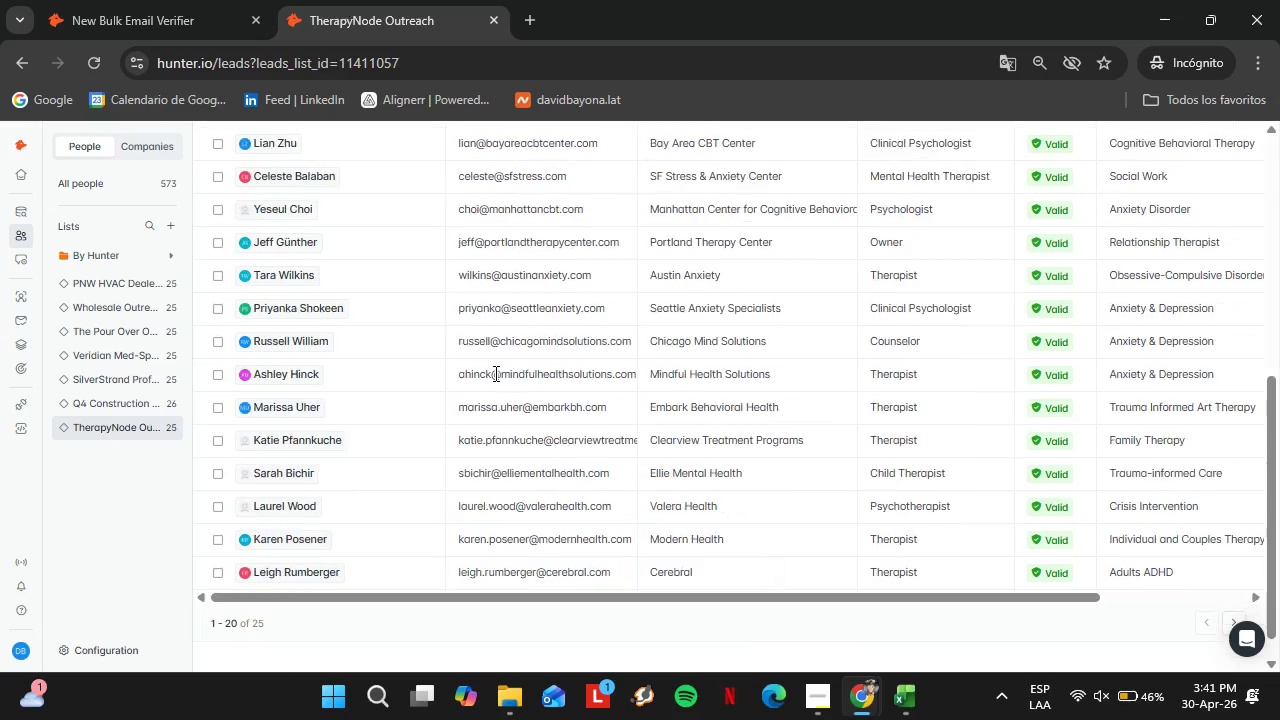 
double_click([494, 373])
 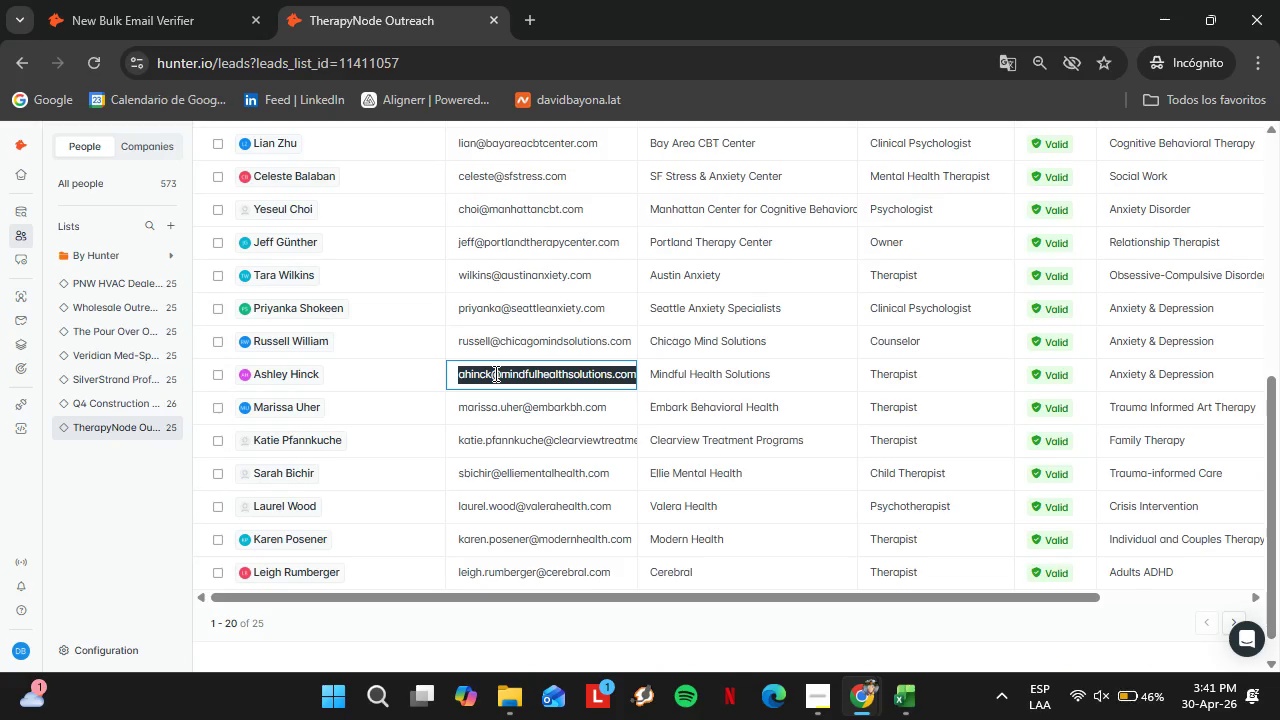 
triple_click([494, 373])
 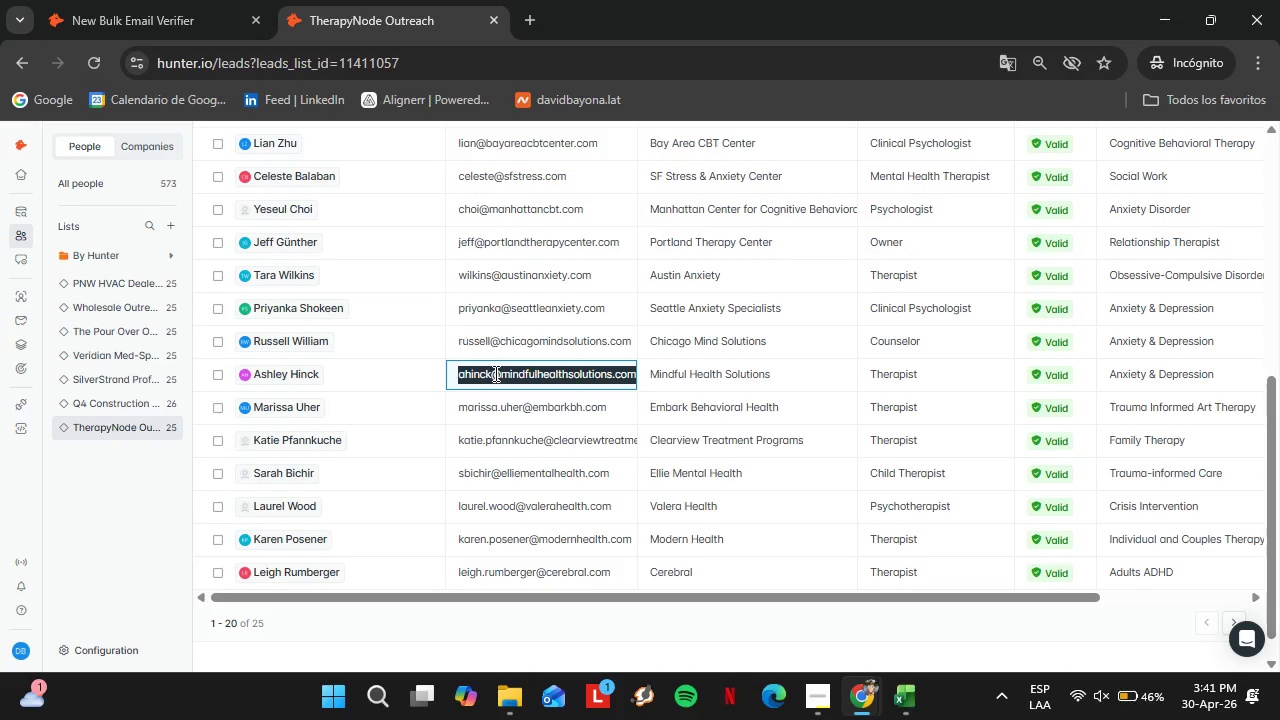 
key(Control+C)
 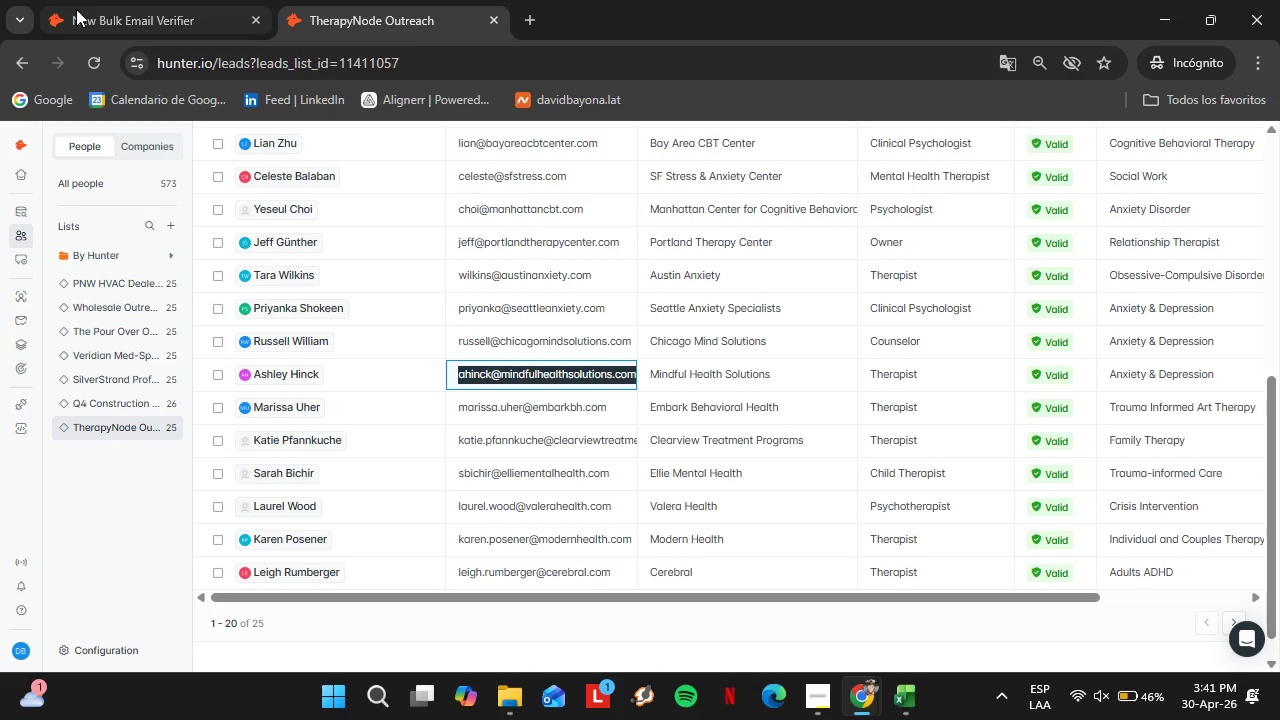 
left_click([91, 0])
 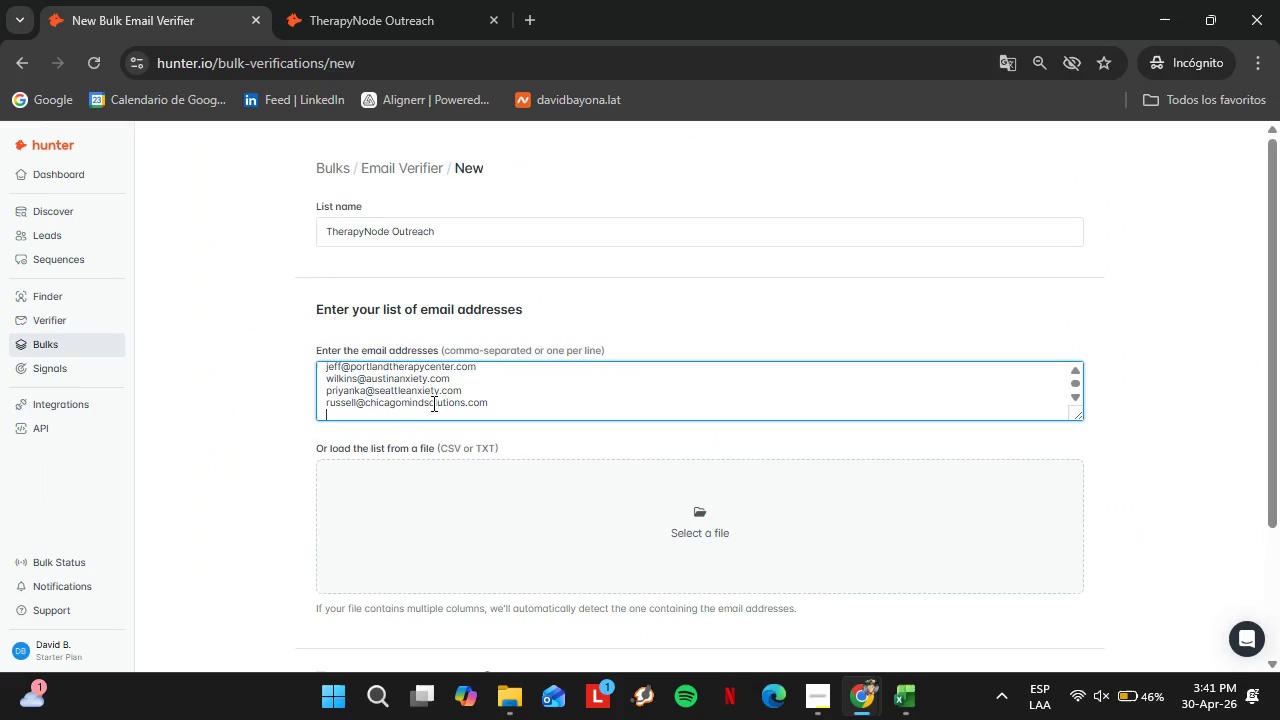 
key(Control+V)
 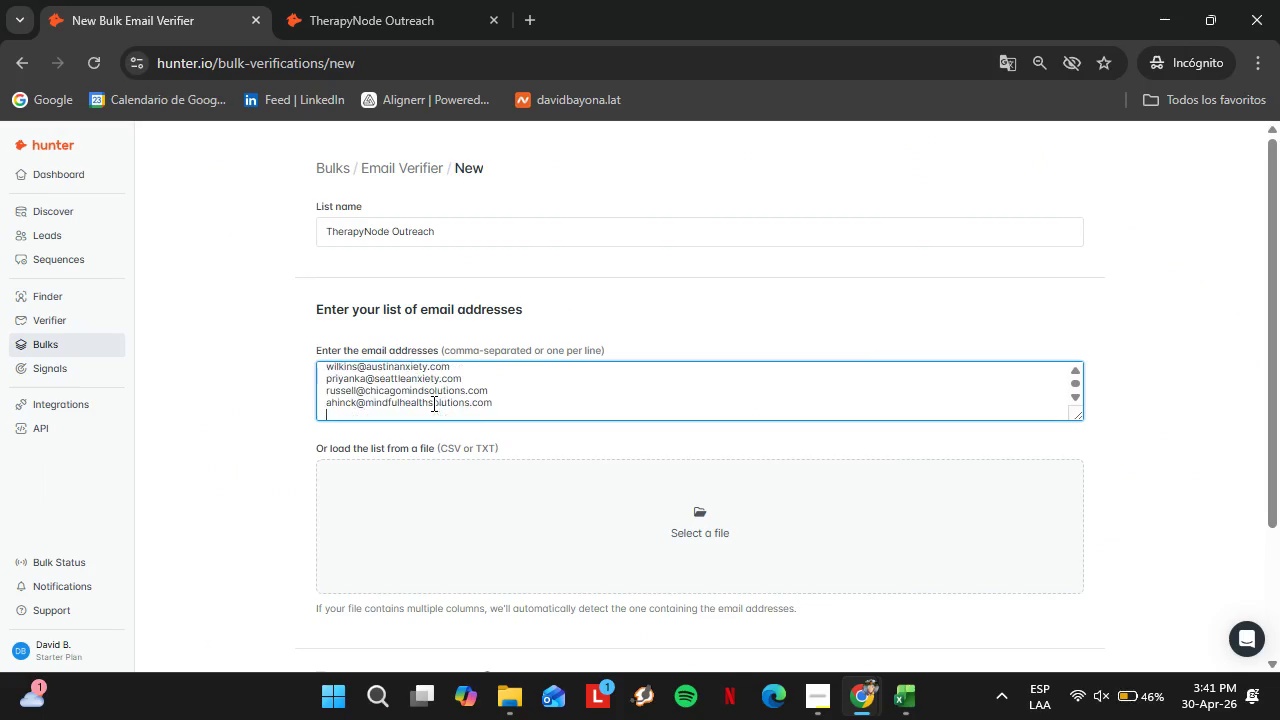 
key(Enter)
 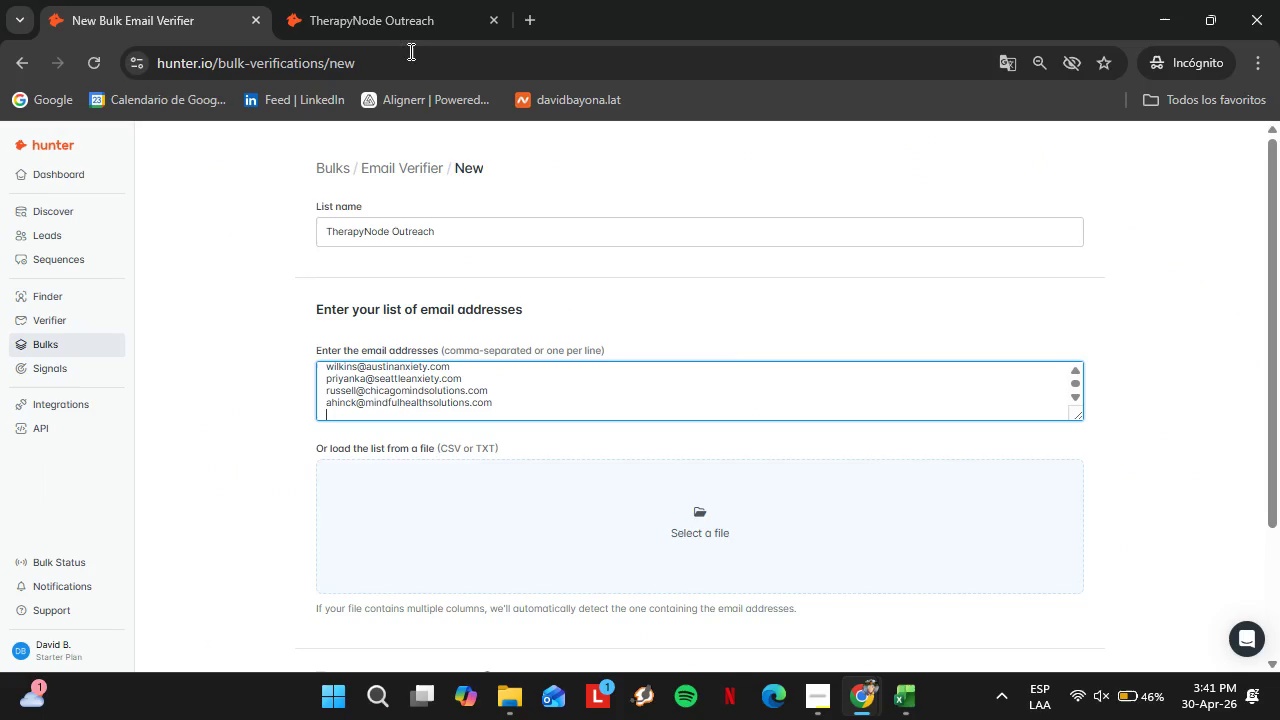 
left_click([409, 0])
 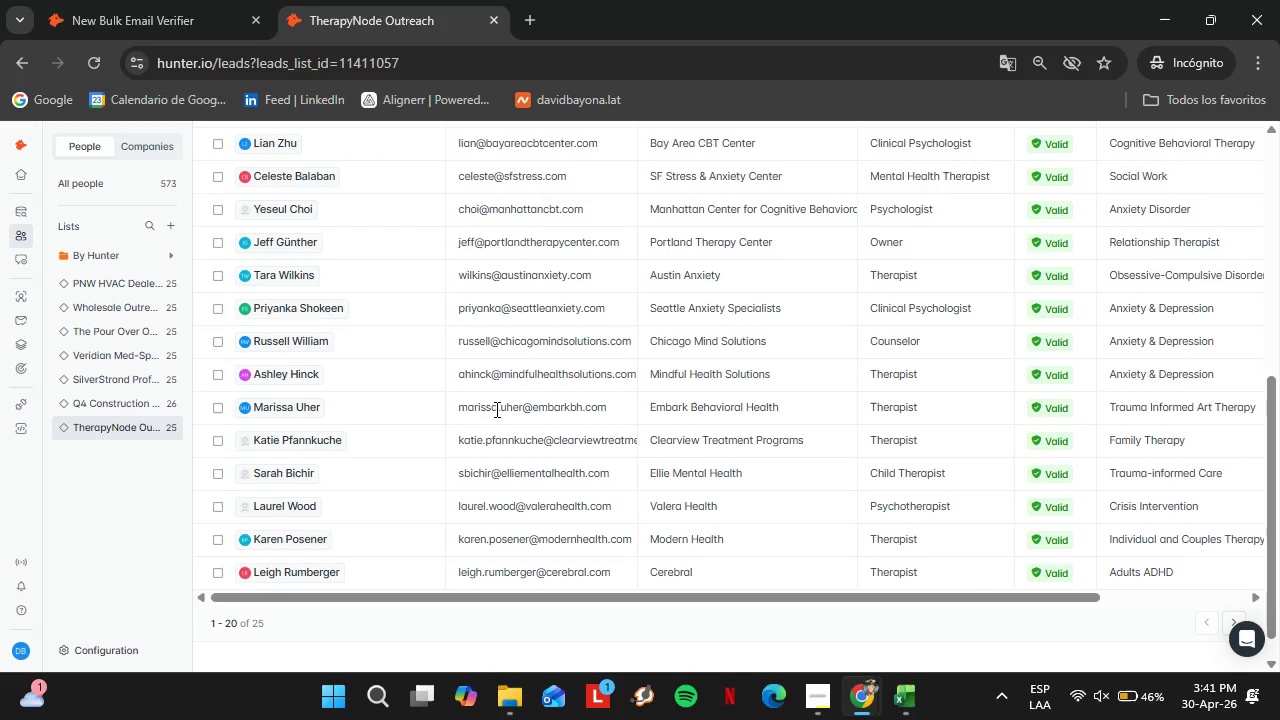 
double_click([495, 409])
 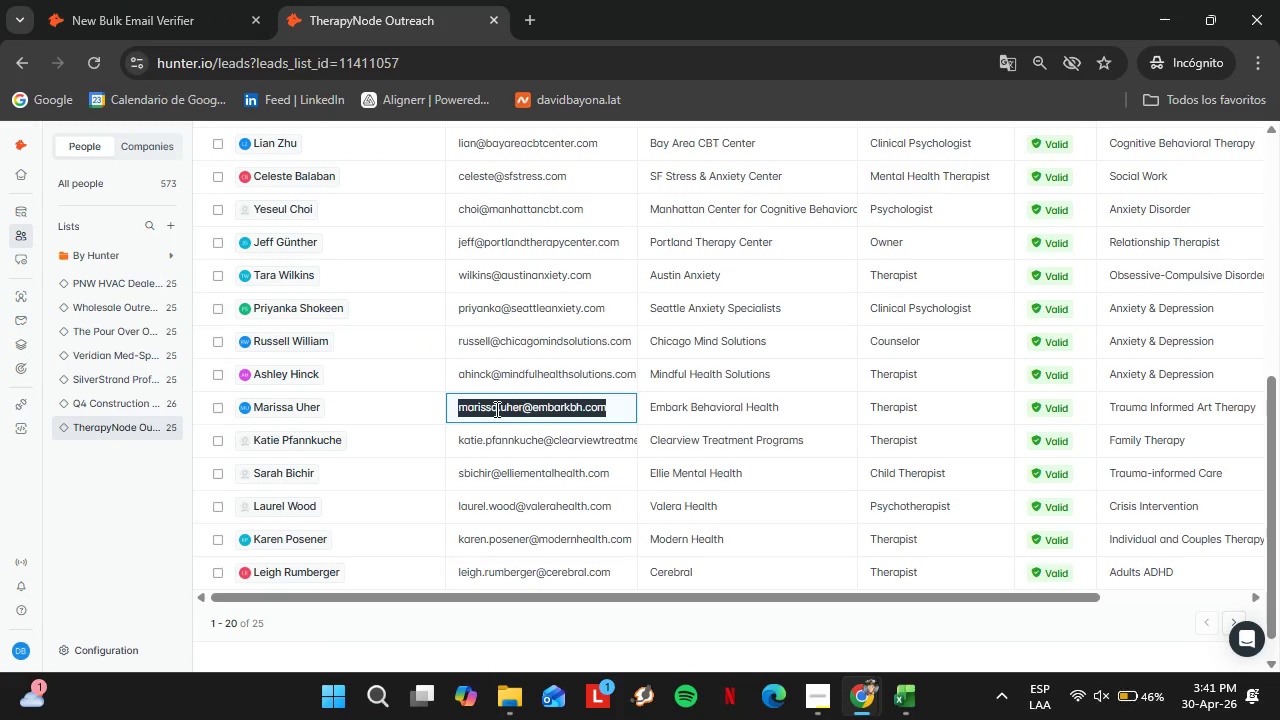 
triple_click([495, 409])
 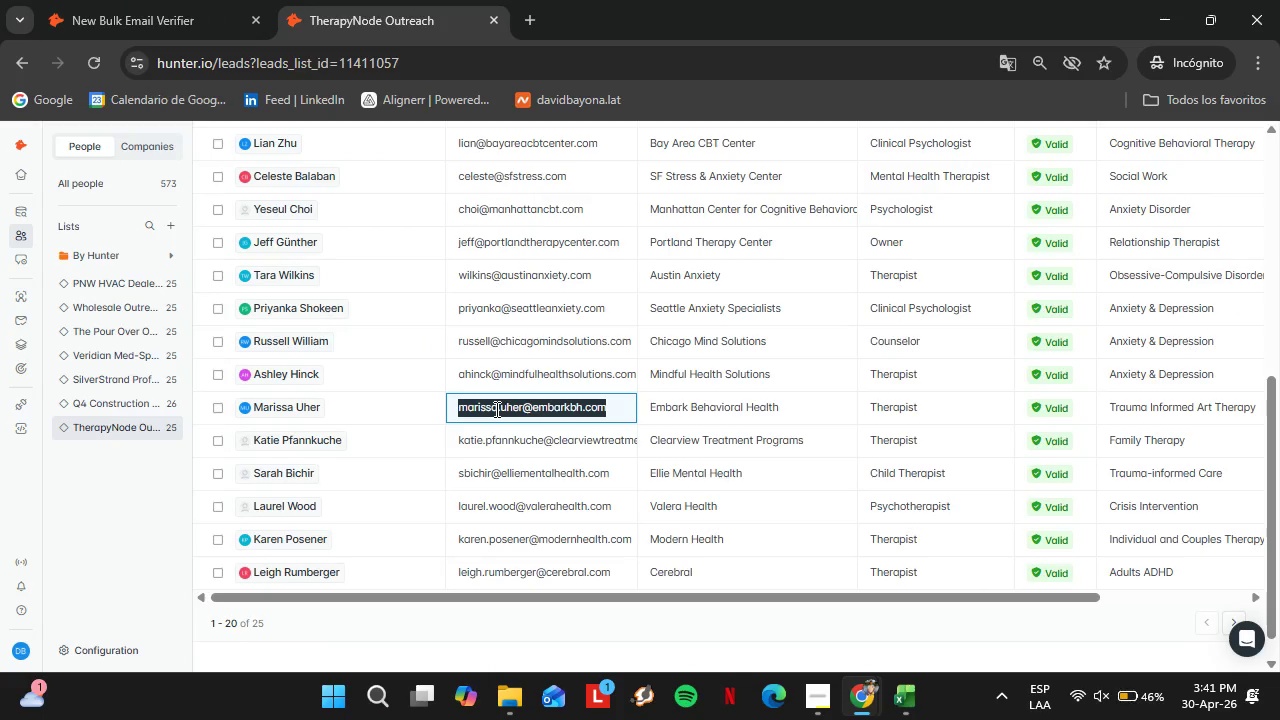 
key(Control+C)
 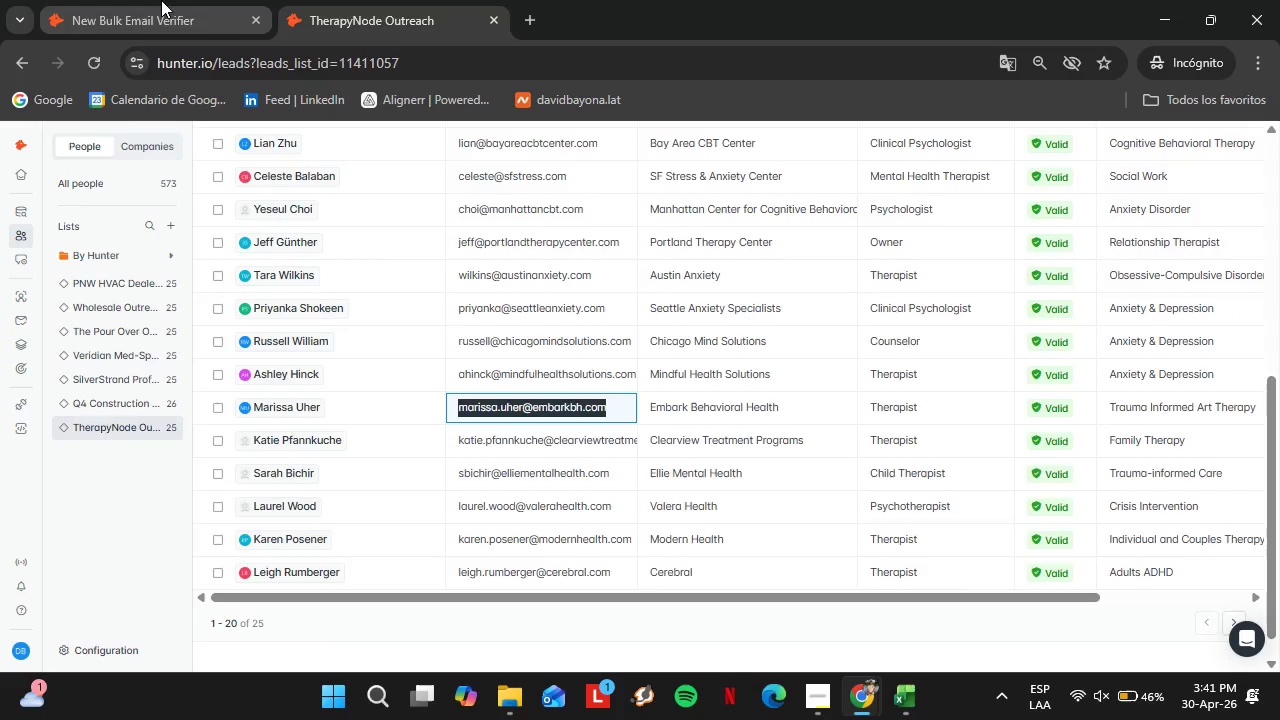 
left_click([161, 0])
 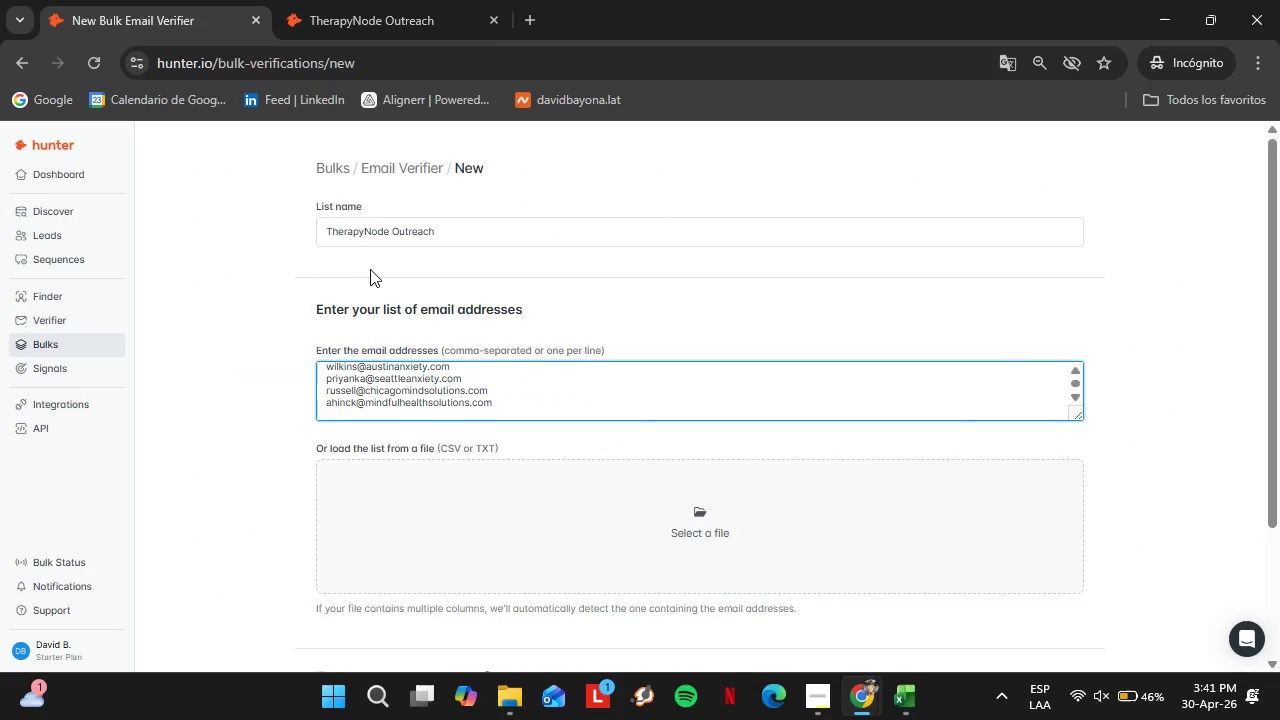 
key(Control+V)
 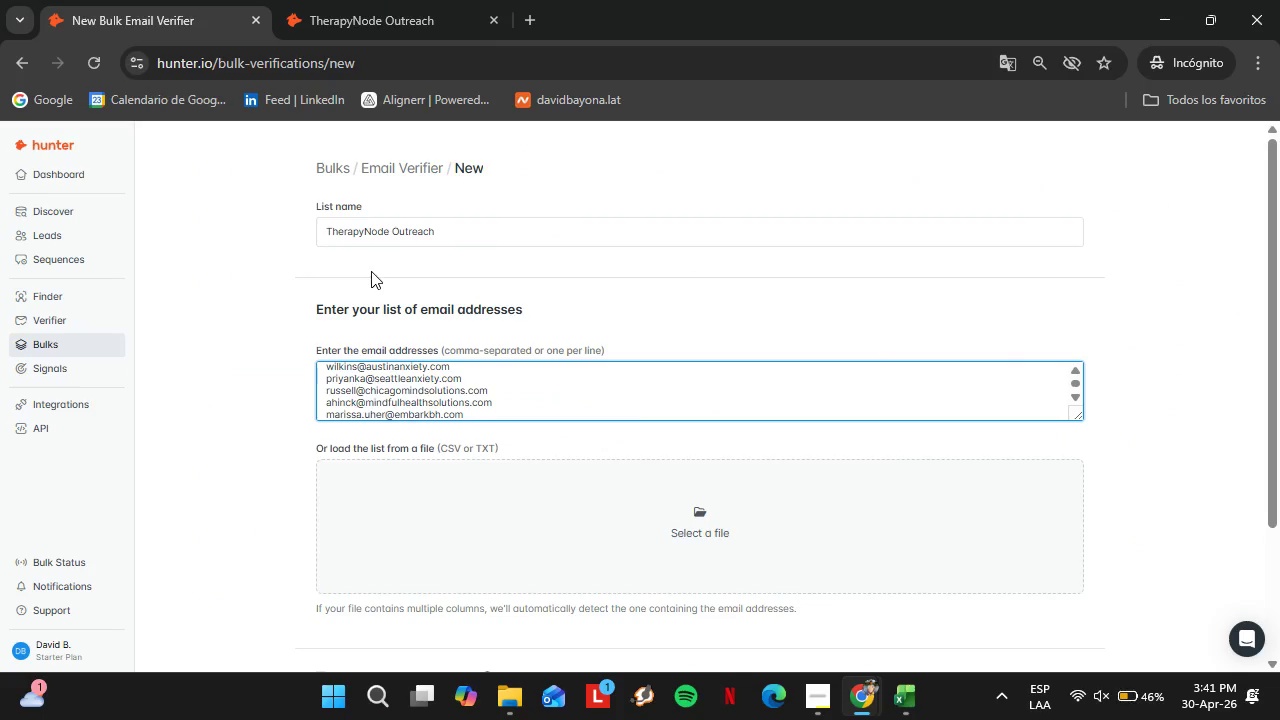 
key(Enter)
 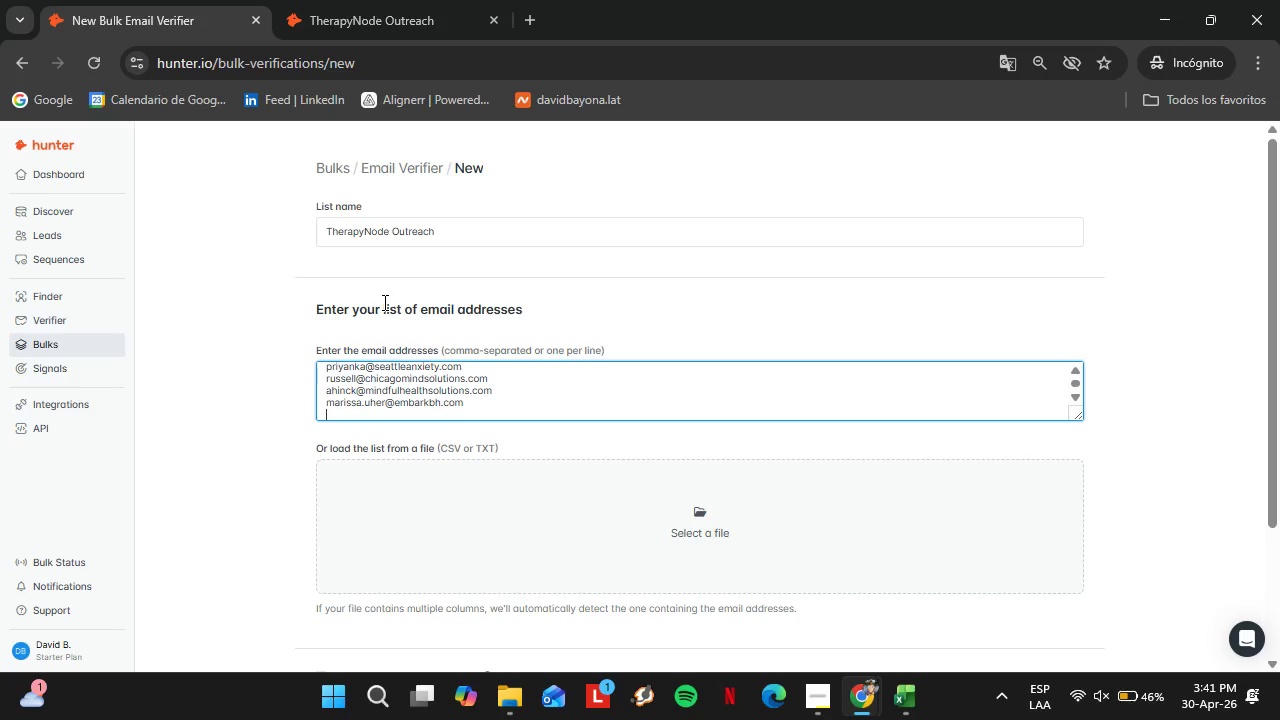 
wait(8.33)
 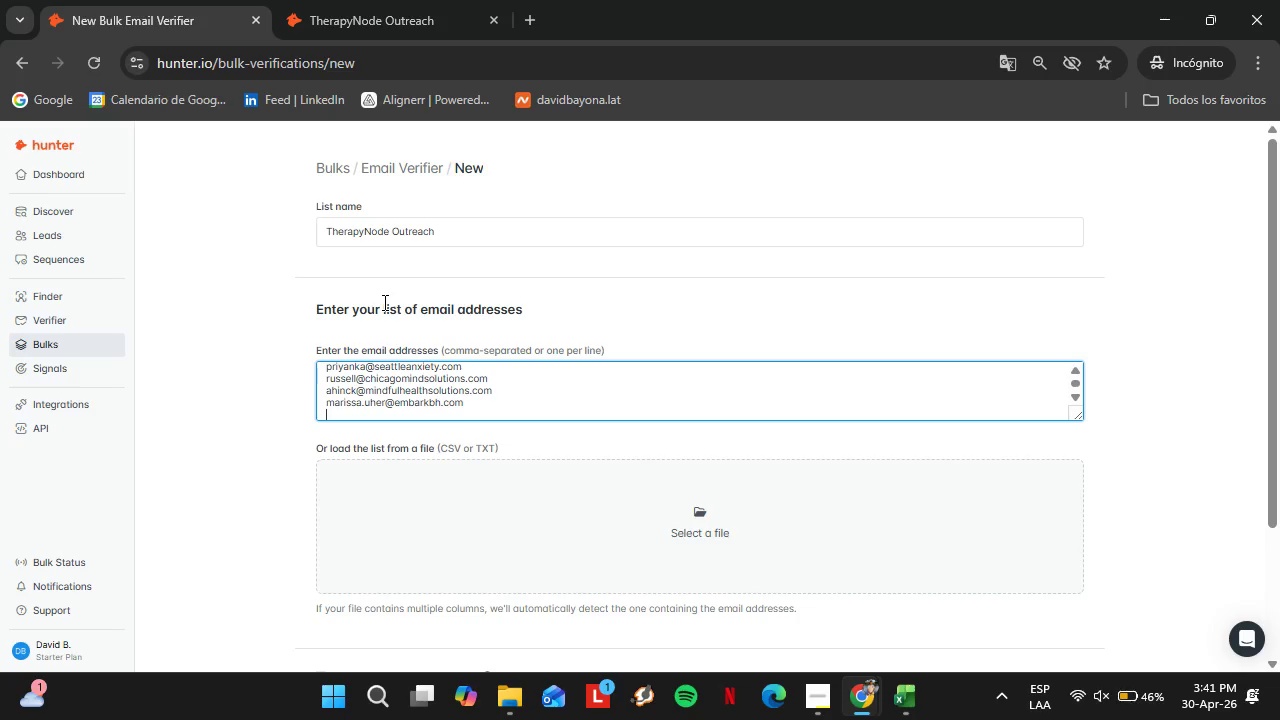 
left_click([325, 0])
 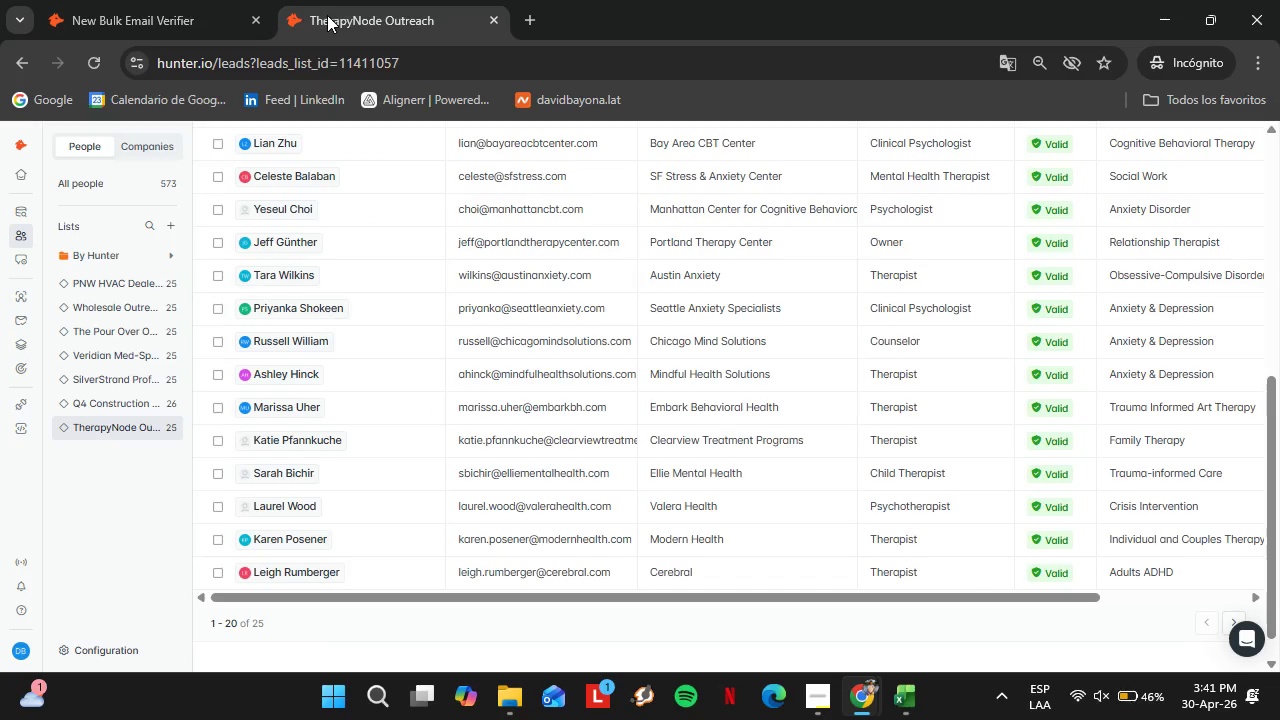 
double_click([502, 435])
 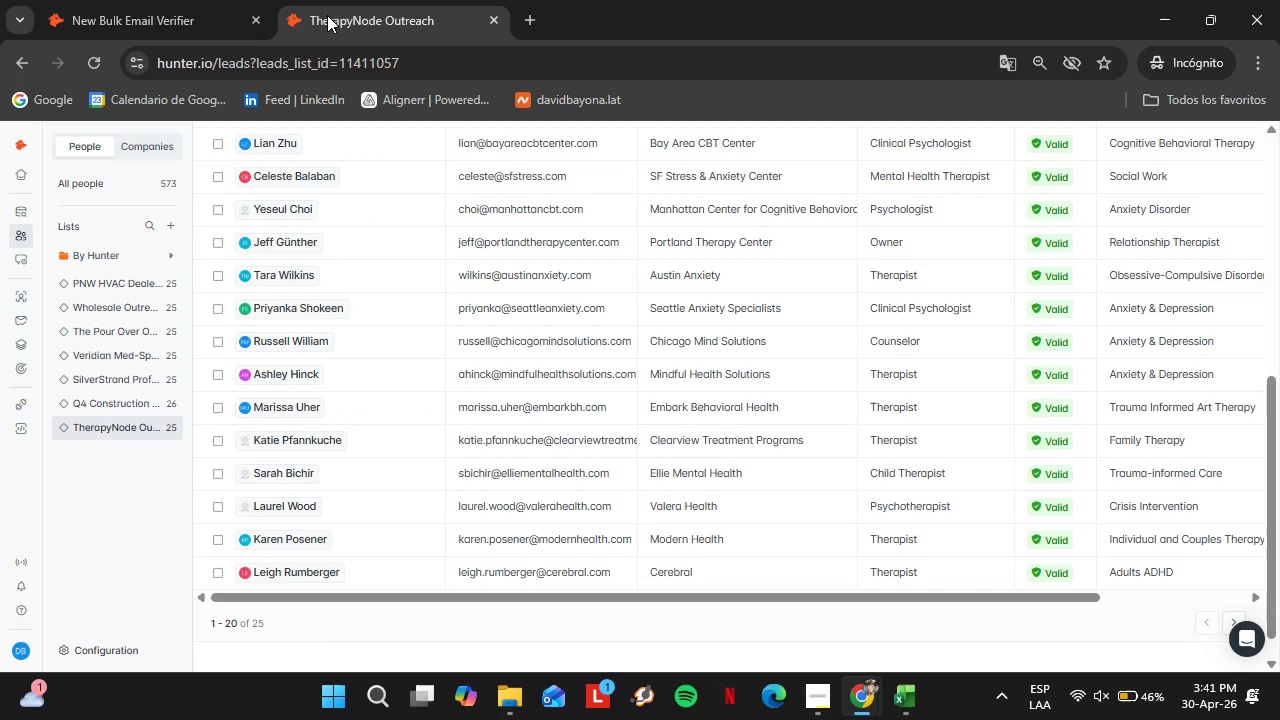 
triple_click([502, 435])
 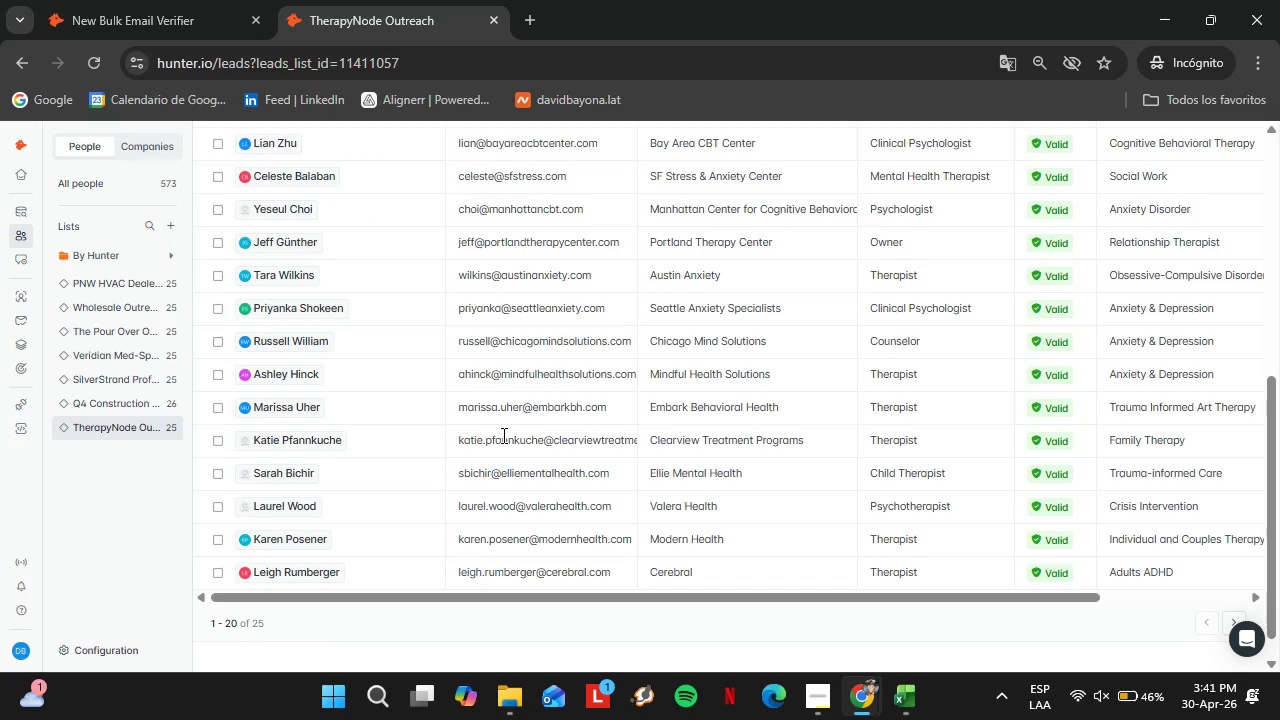 
key(Control+C)
 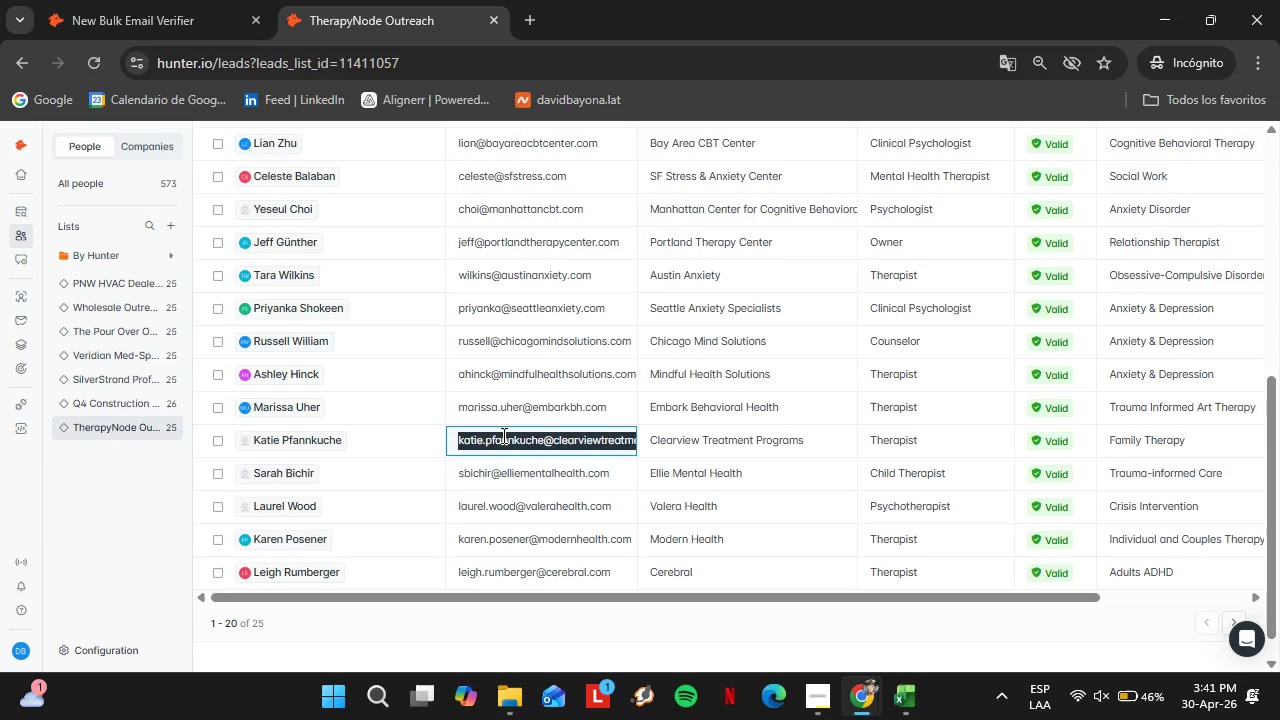 
left_click([46, 0])
 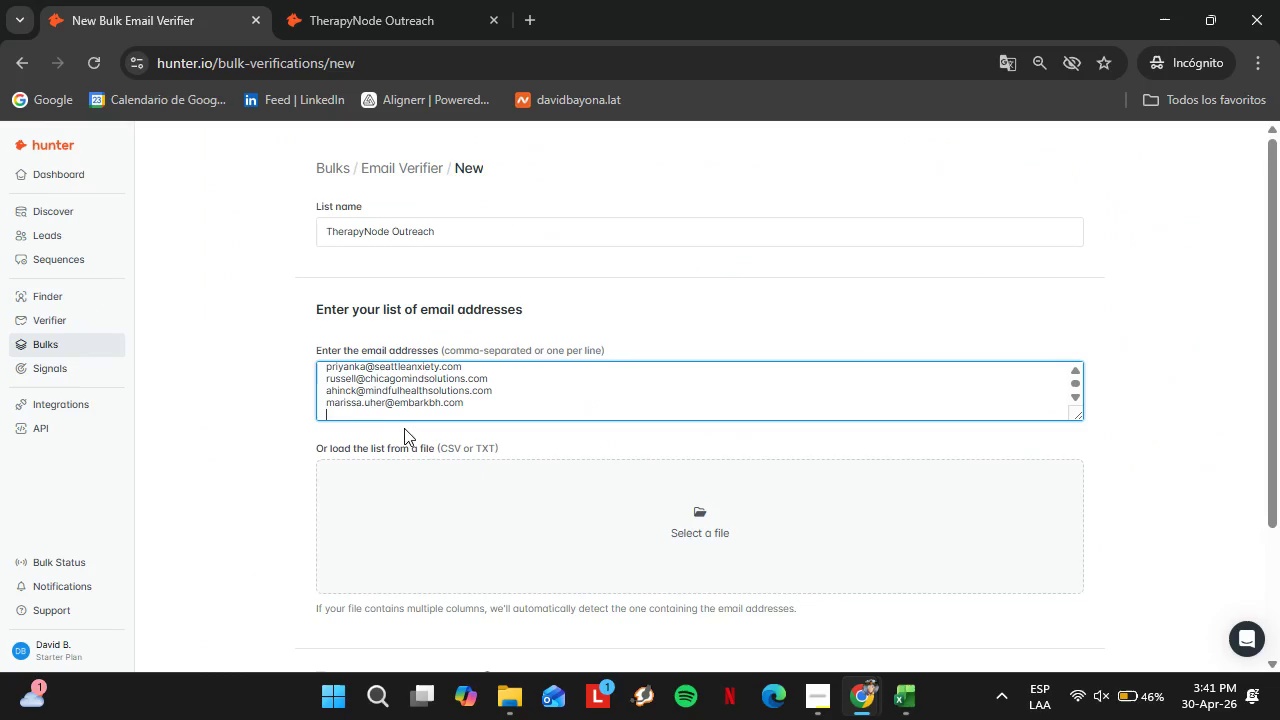 
key(Control+V)
 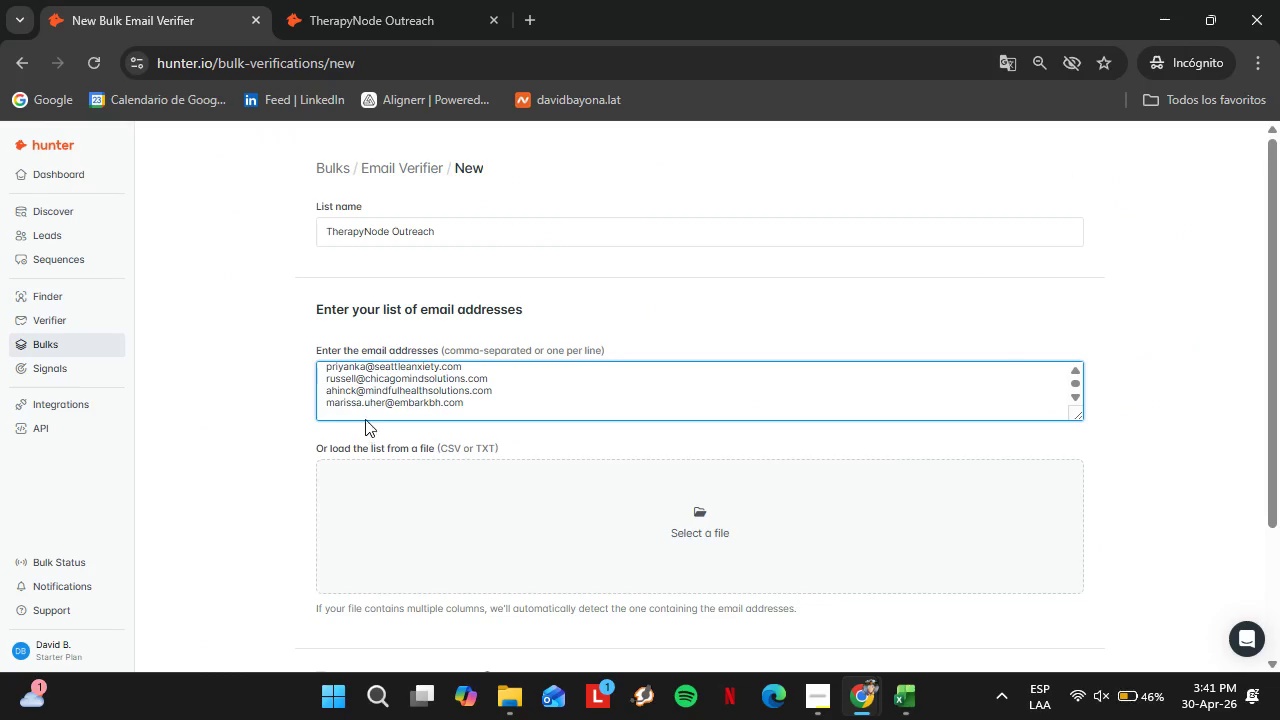 
left_click([353, 404])
 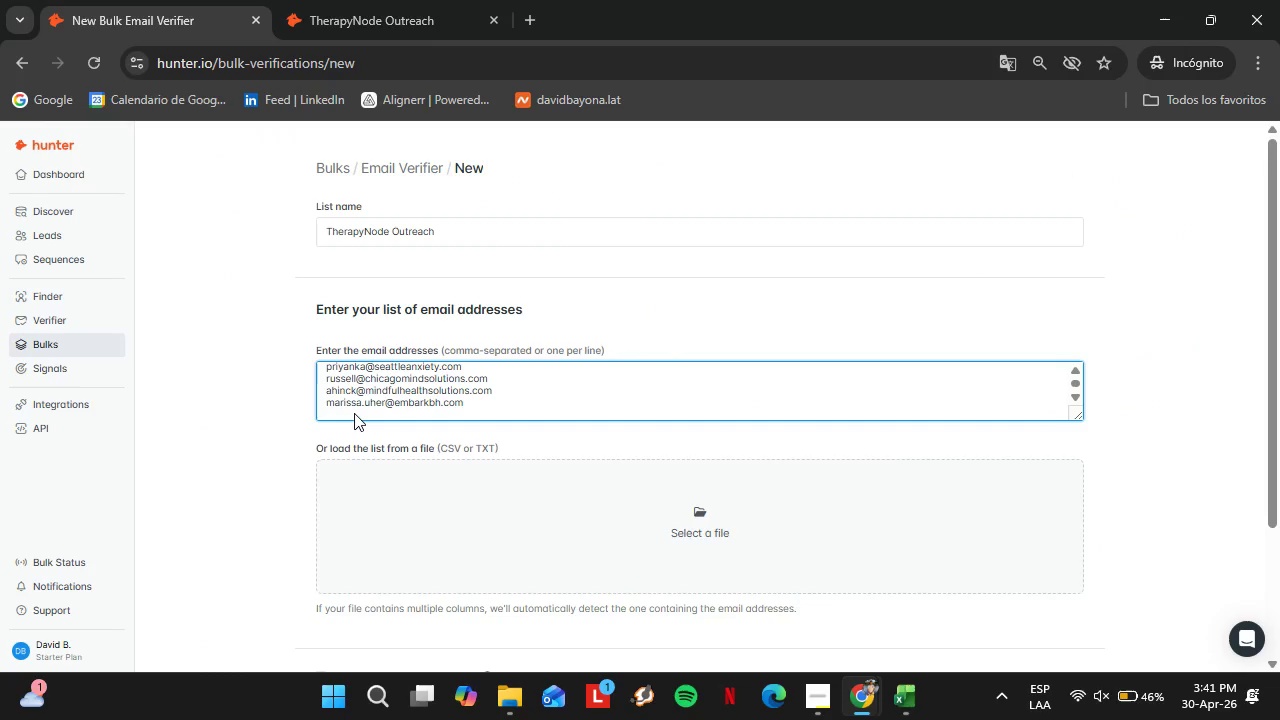 
double_click([354, 413])
 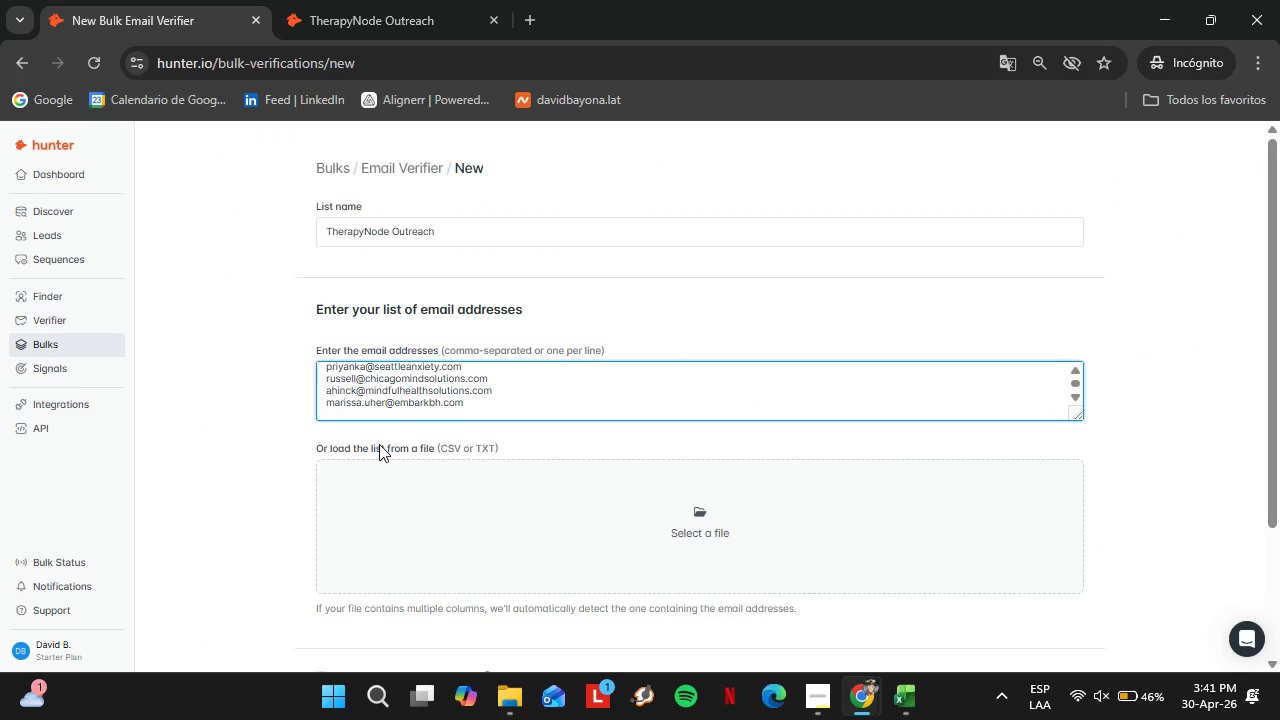 
scroll: coordinate [846, 338], scroll_direction: up, amount: 4.0
 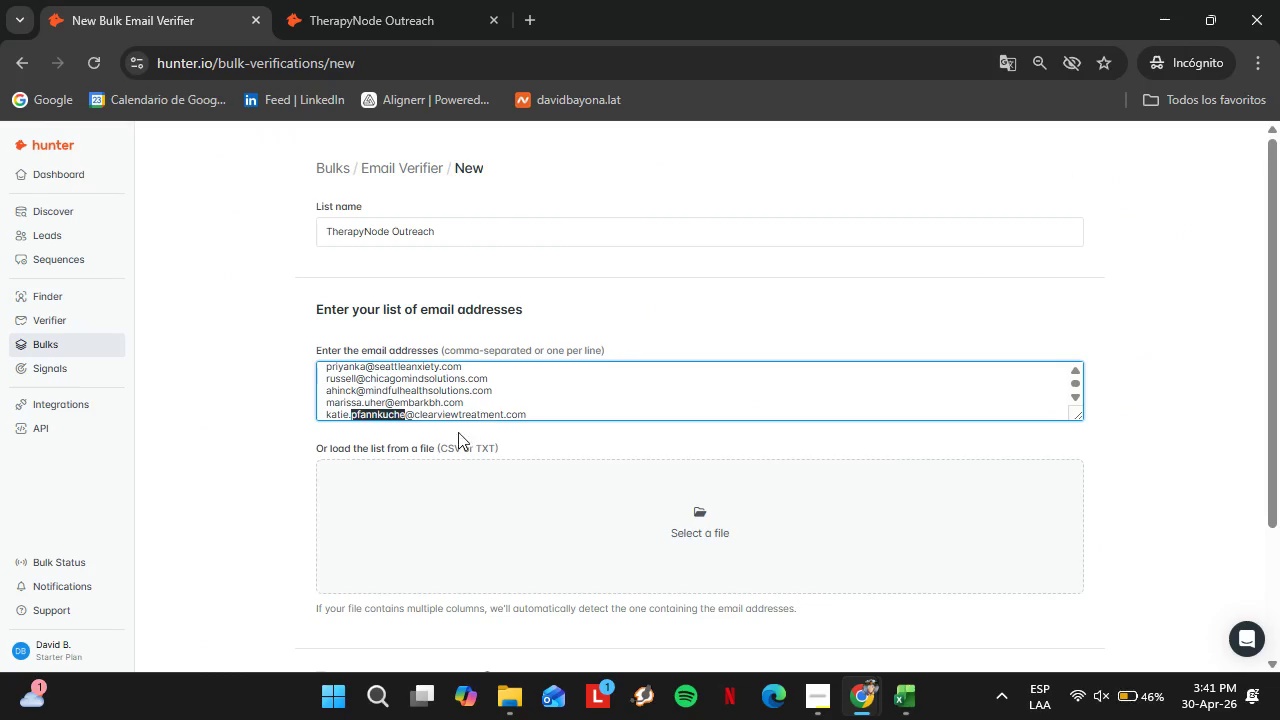 
scroll: coordinate [473, 419], scroll_direction: down, amount: 1.0
 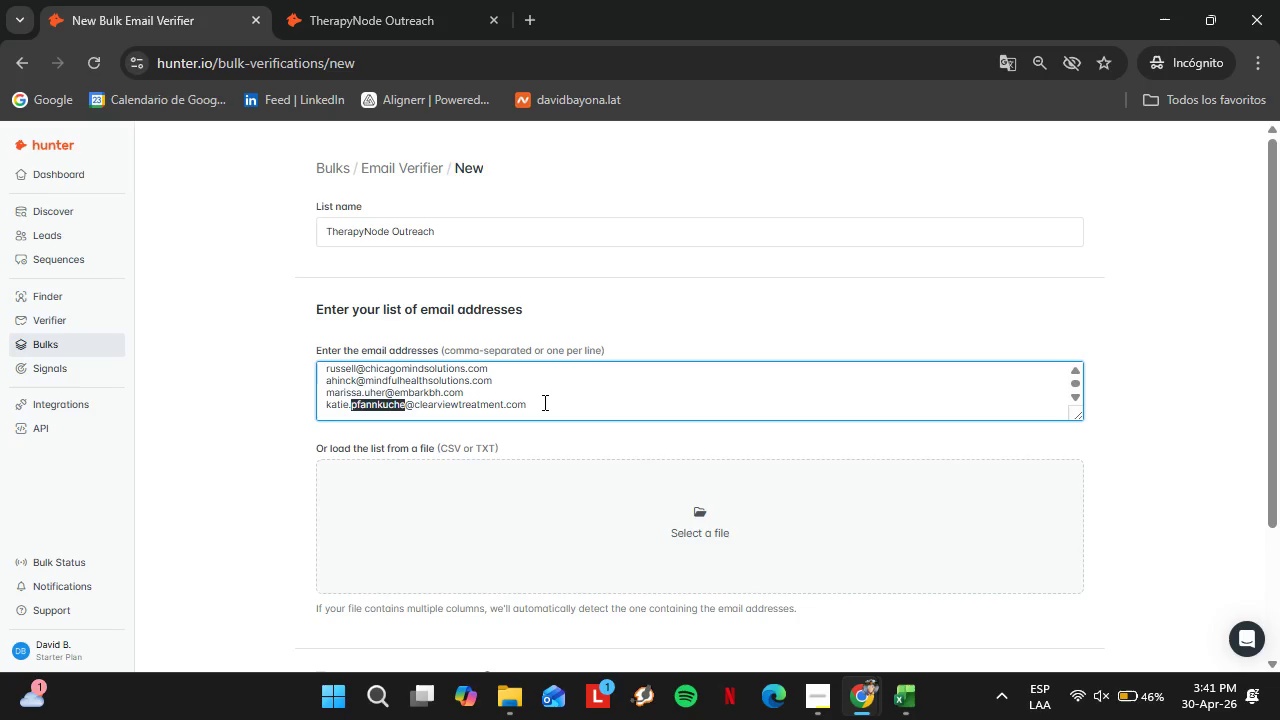 
left_click_drag(start_coordinate=[543, 402], to_coordinate=[319, 404])
 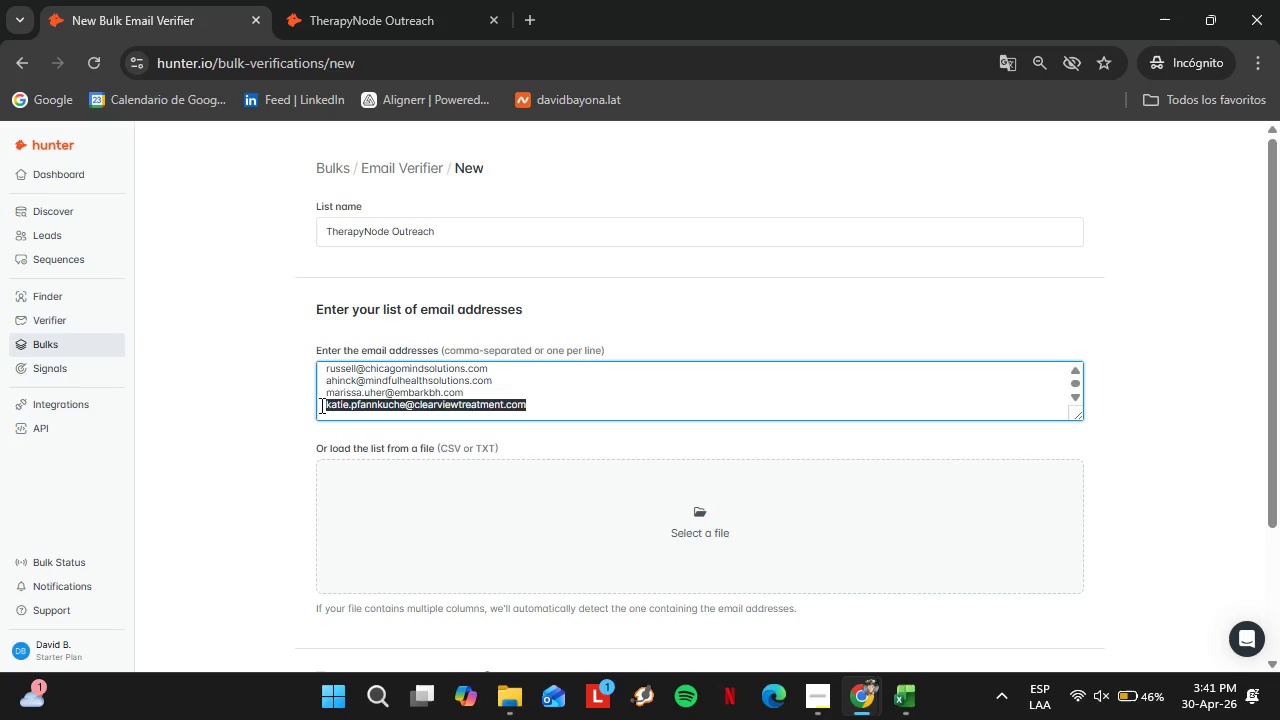 
key(Backspace)
 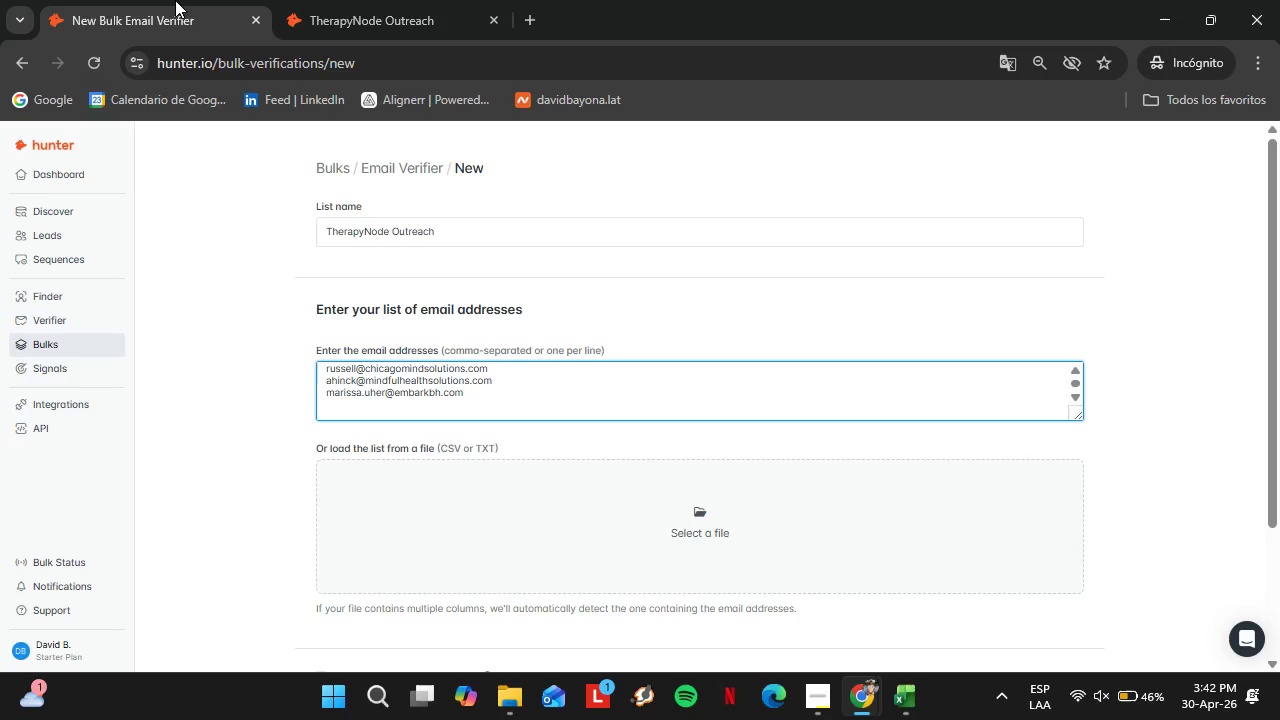 
left_click([367, 0])
 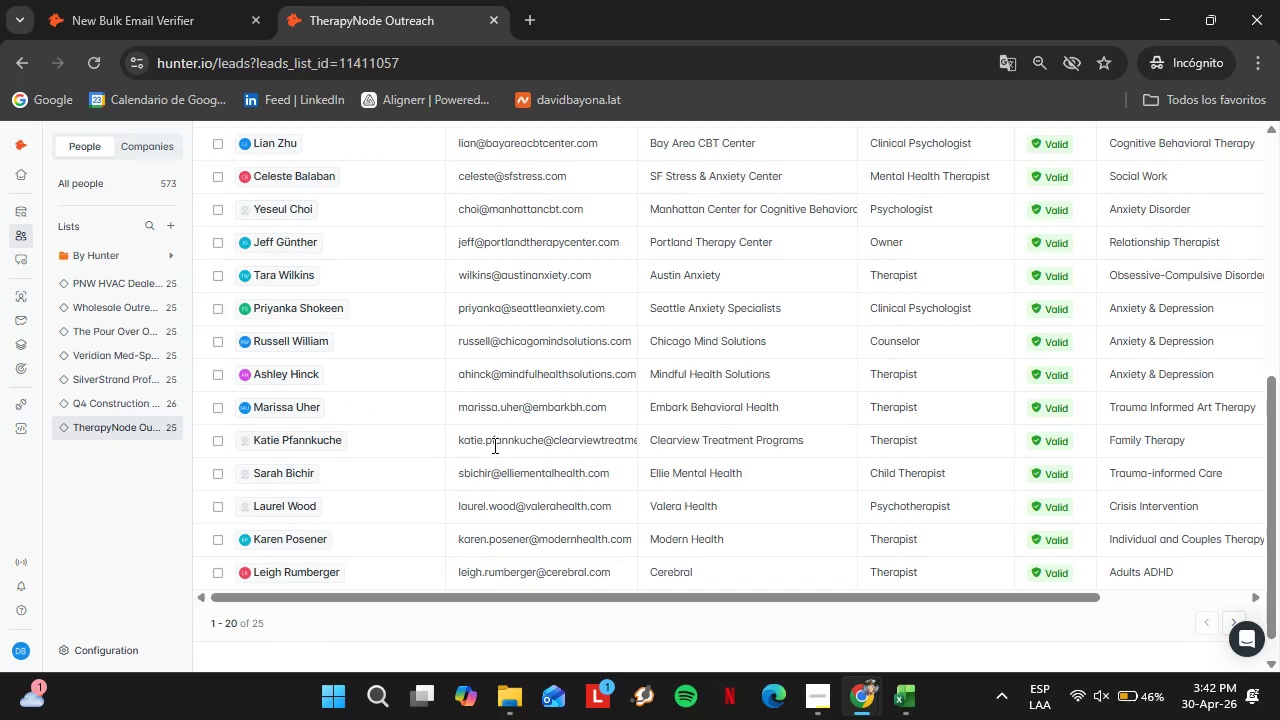 
double_click([493, 445])
 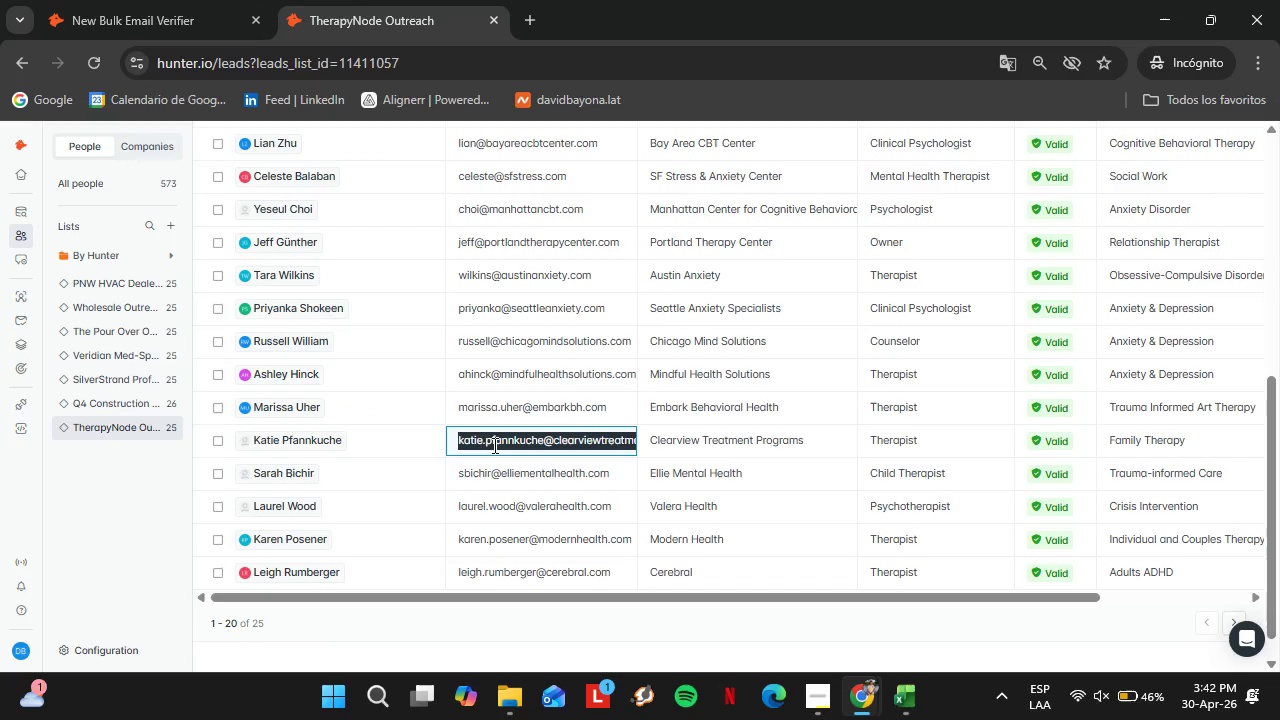 
triple_click([493, 445])
 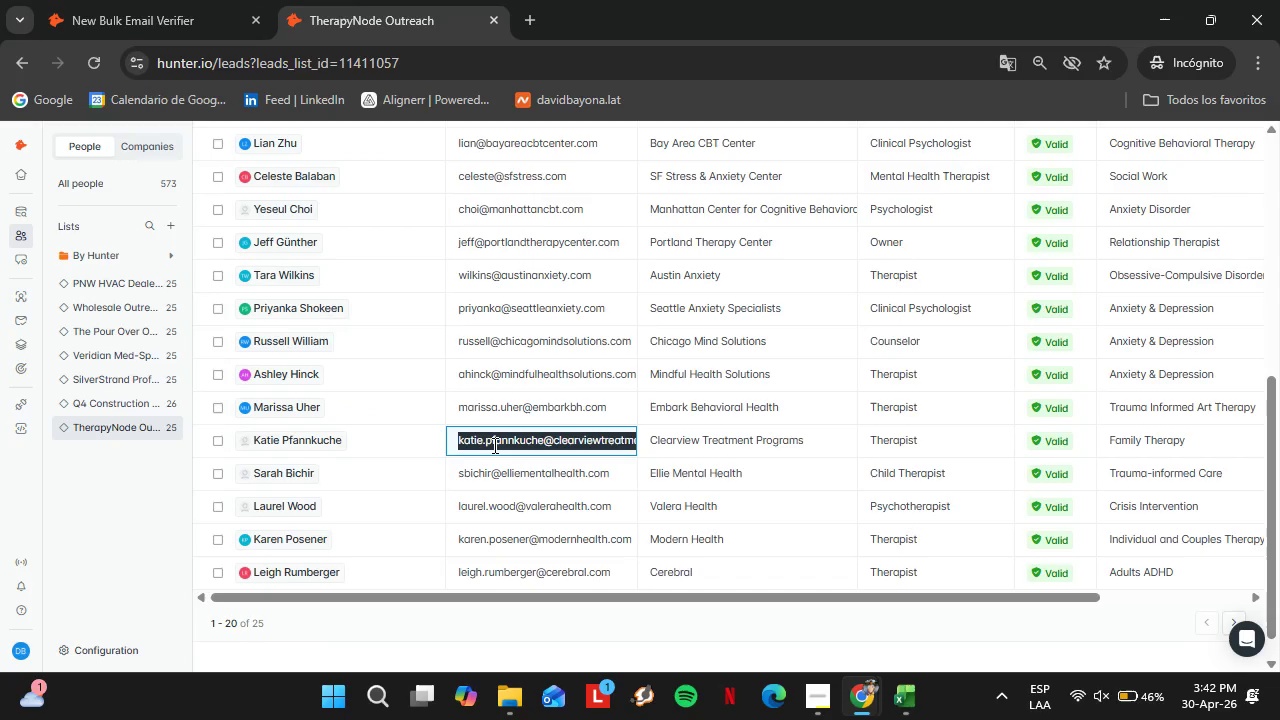 
key(Control+C)
 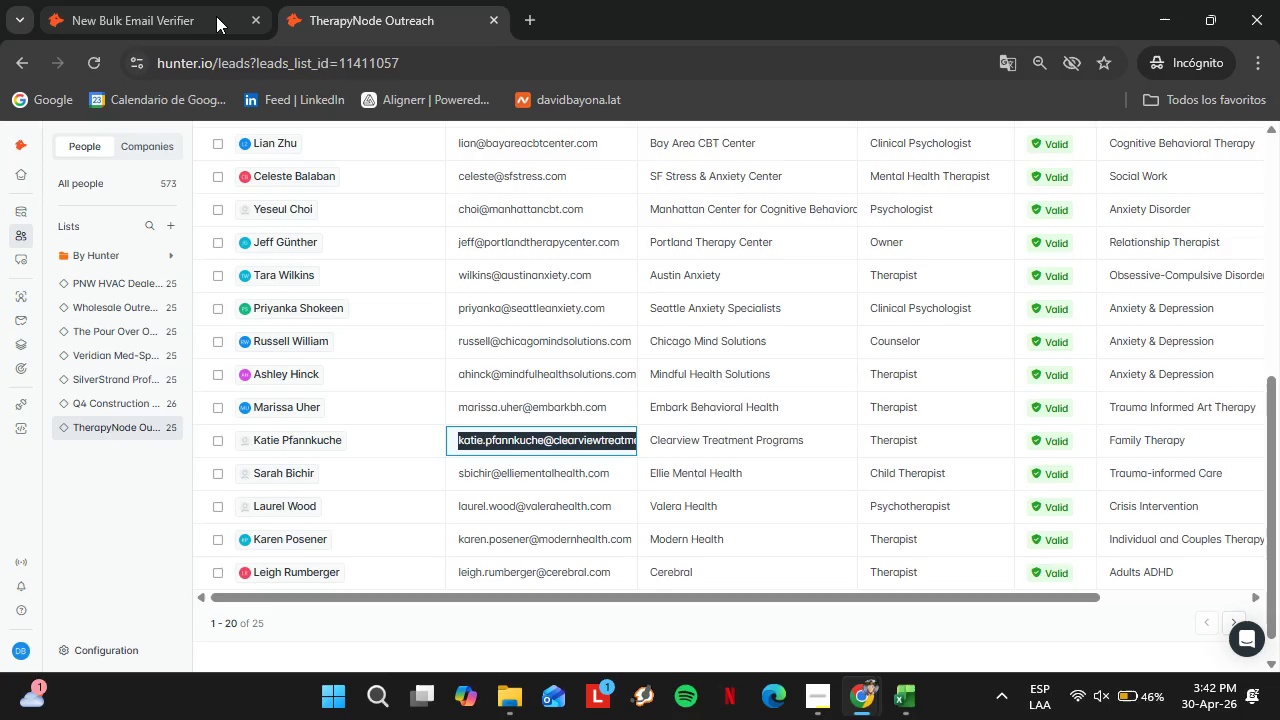 
left_click_drag(start_coordinate=[204, 1], to_coordinate=[229, 22])
 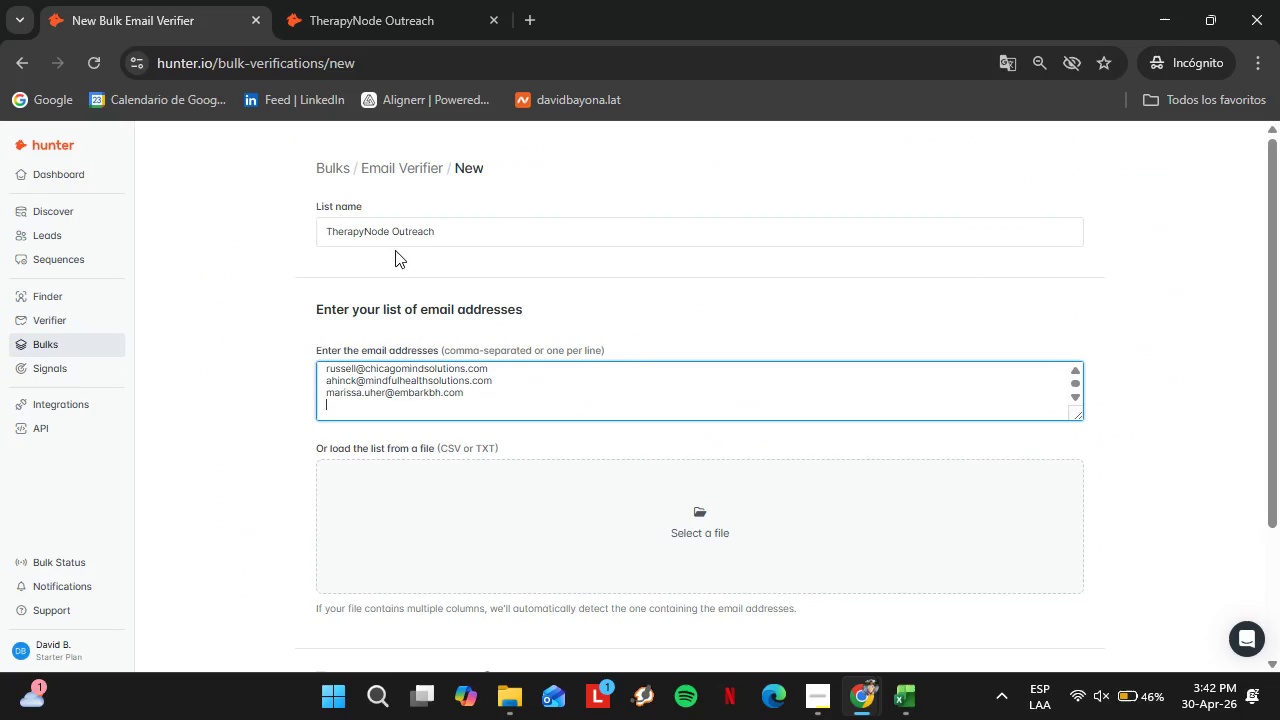 
key(Control+V)
 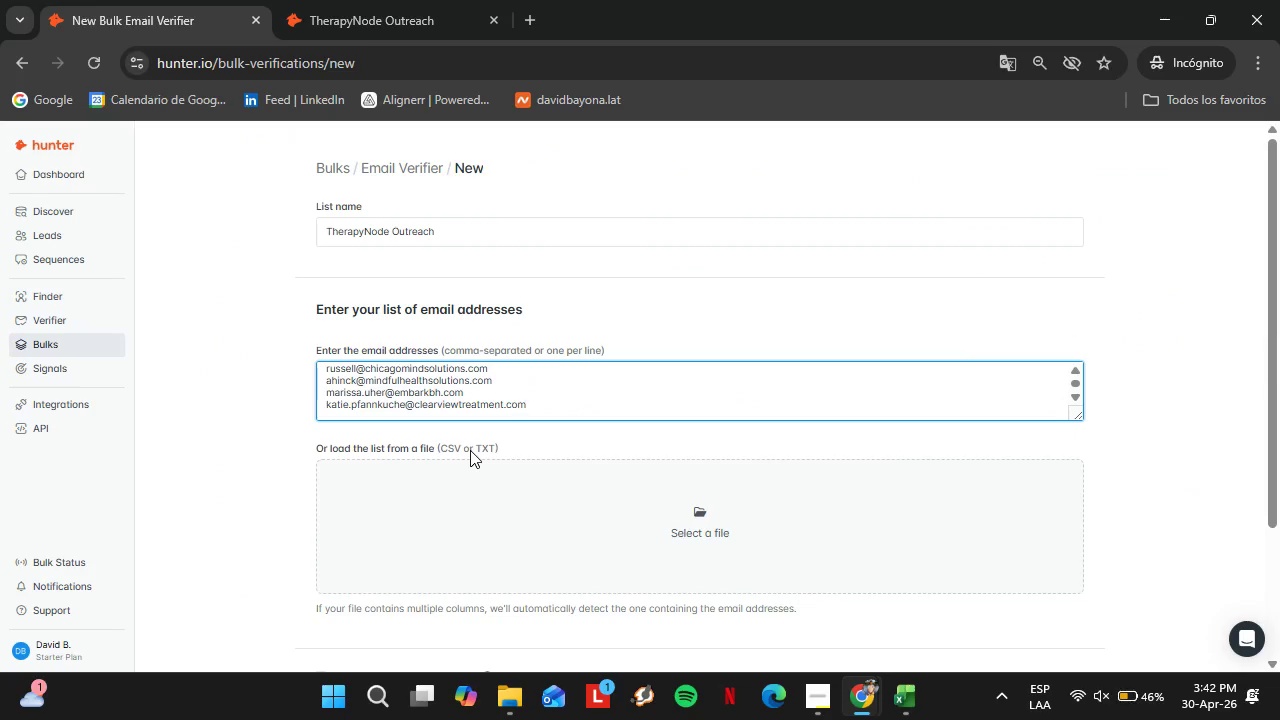 
key(Enter)
 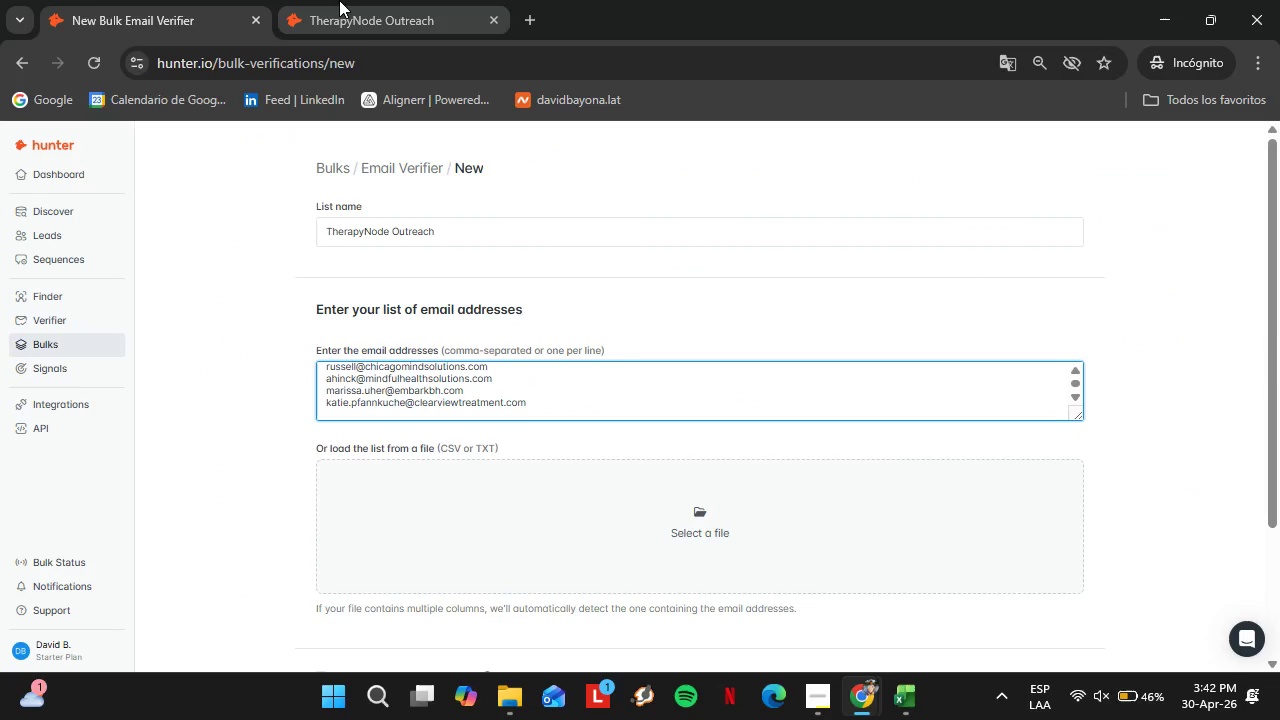 
left_click([339, 0])
 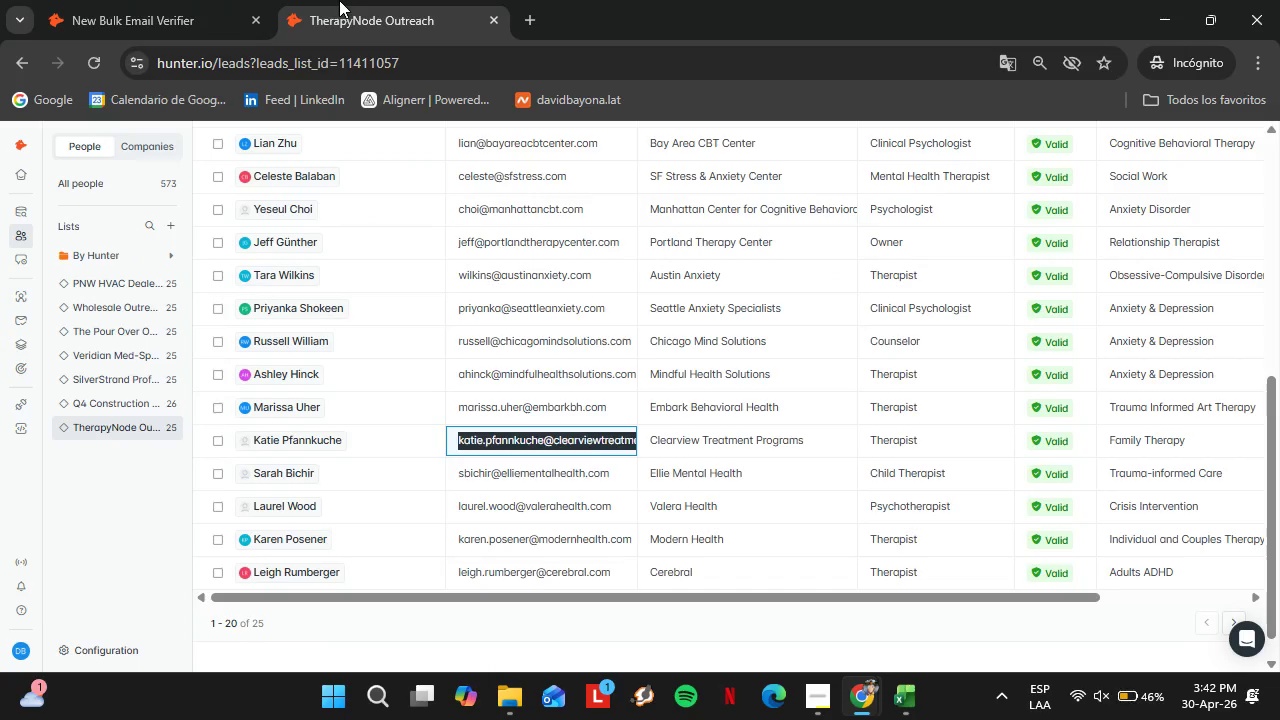 
left_click([519, 469])
 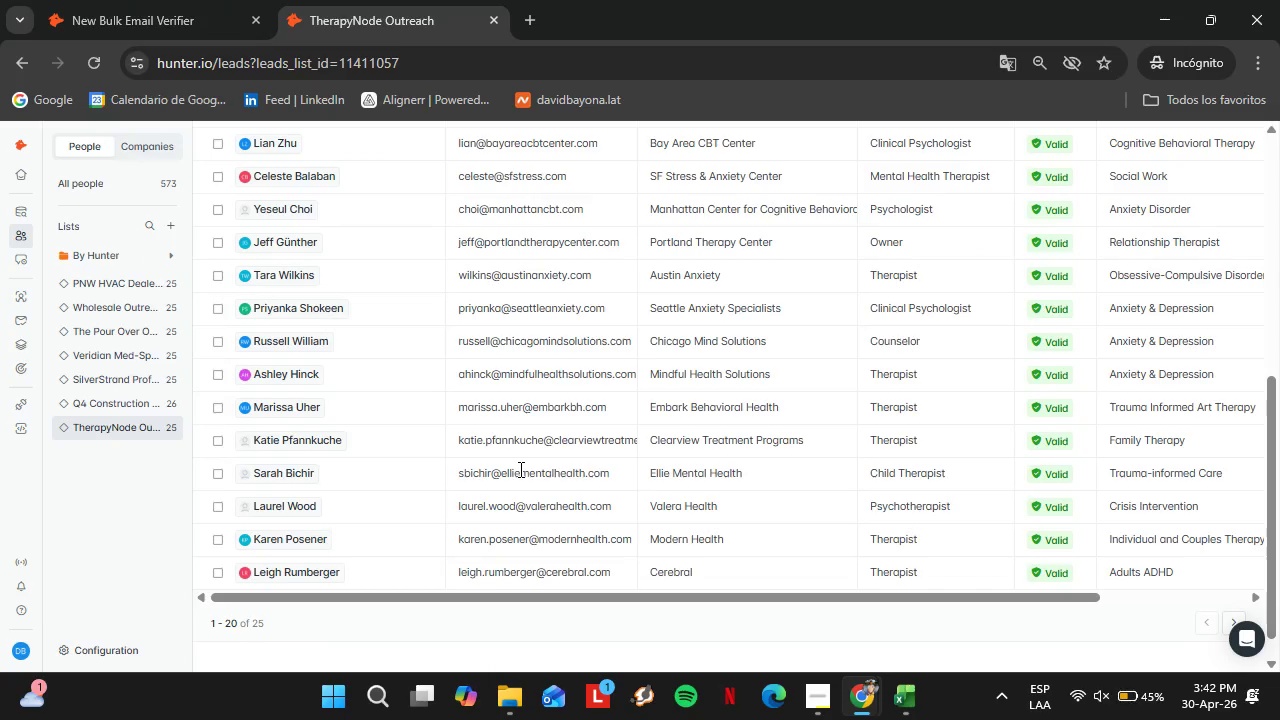 
double_click([519, 469])
 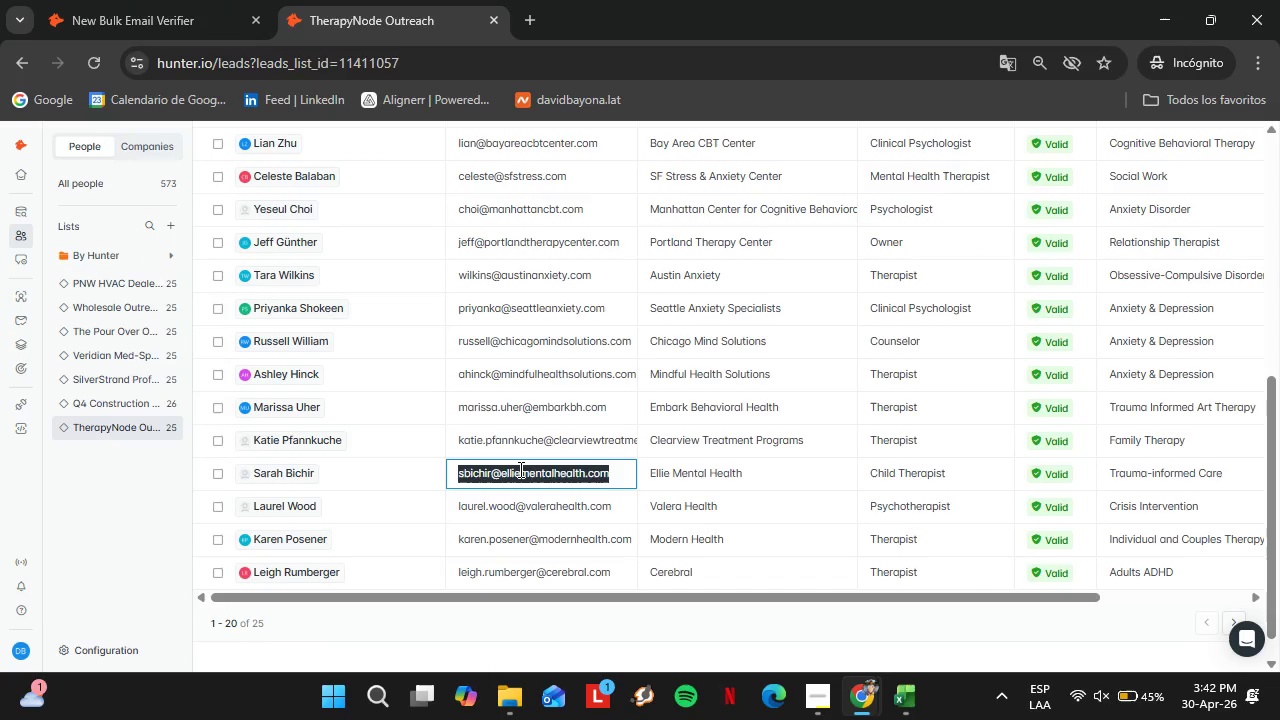 
triple_click([519, 469])
 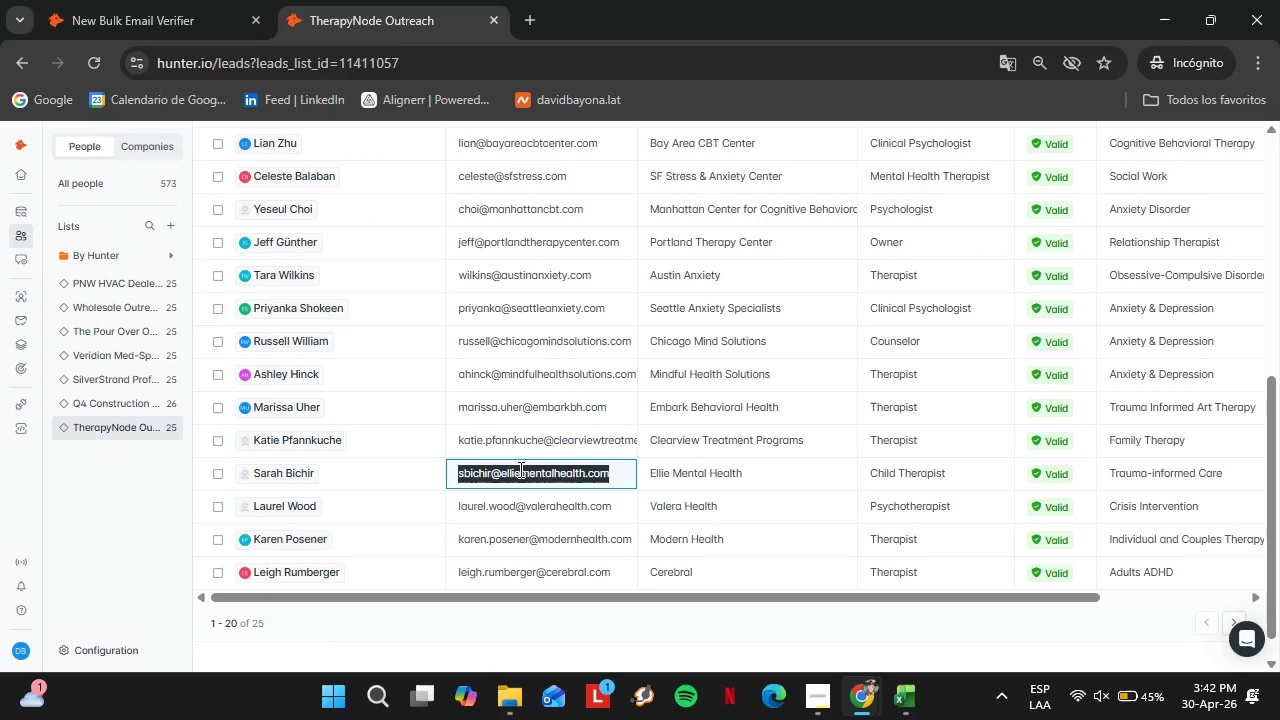 
key(Control+C)
 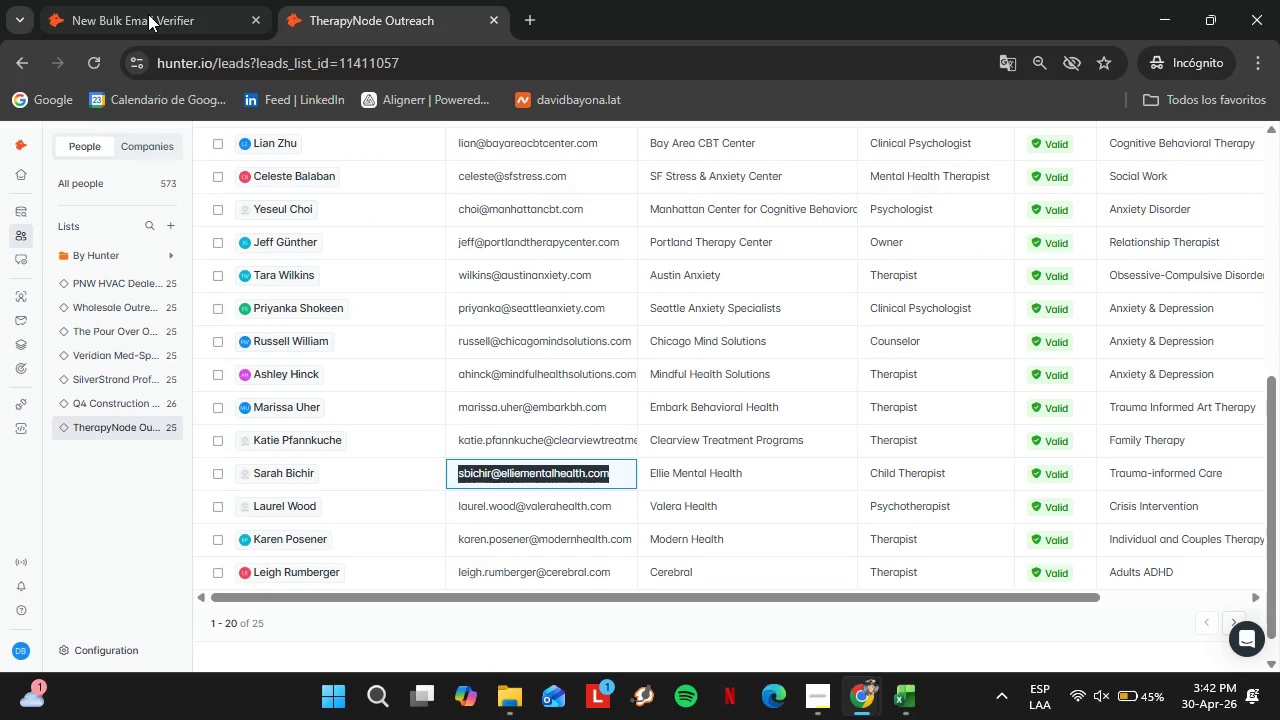 
left_click([158, 0])
 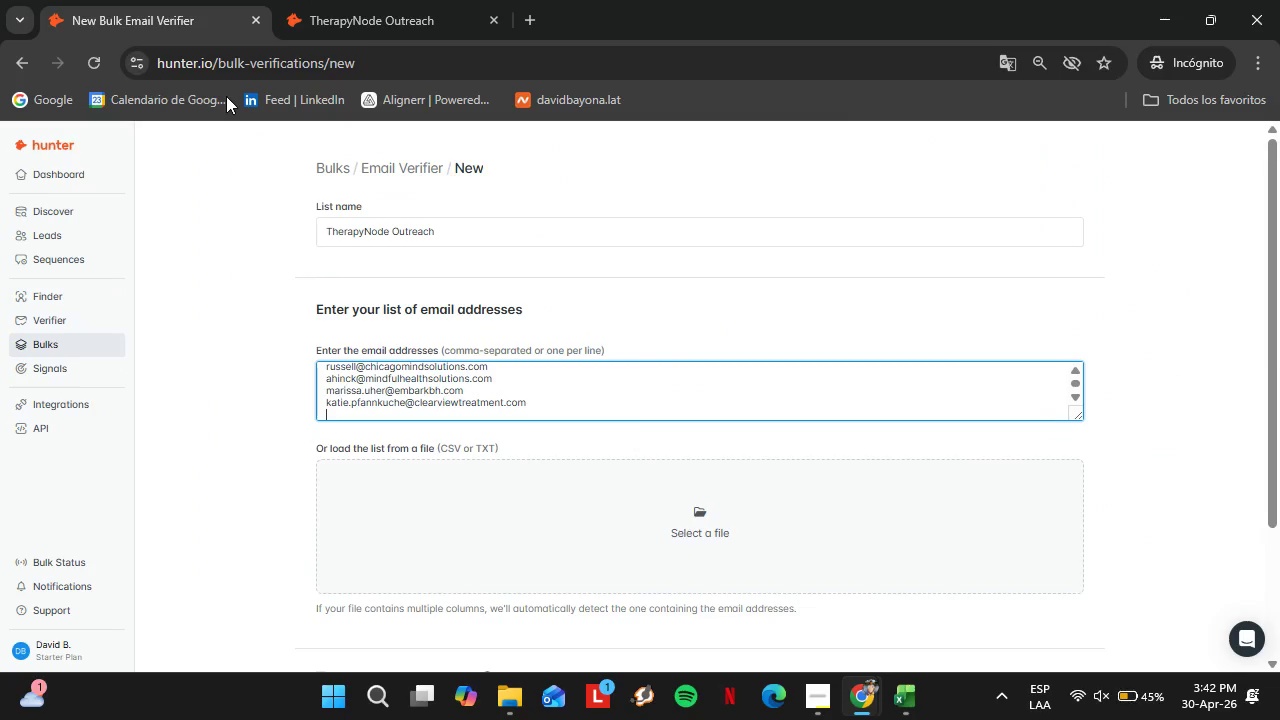 
key(Control+V)
 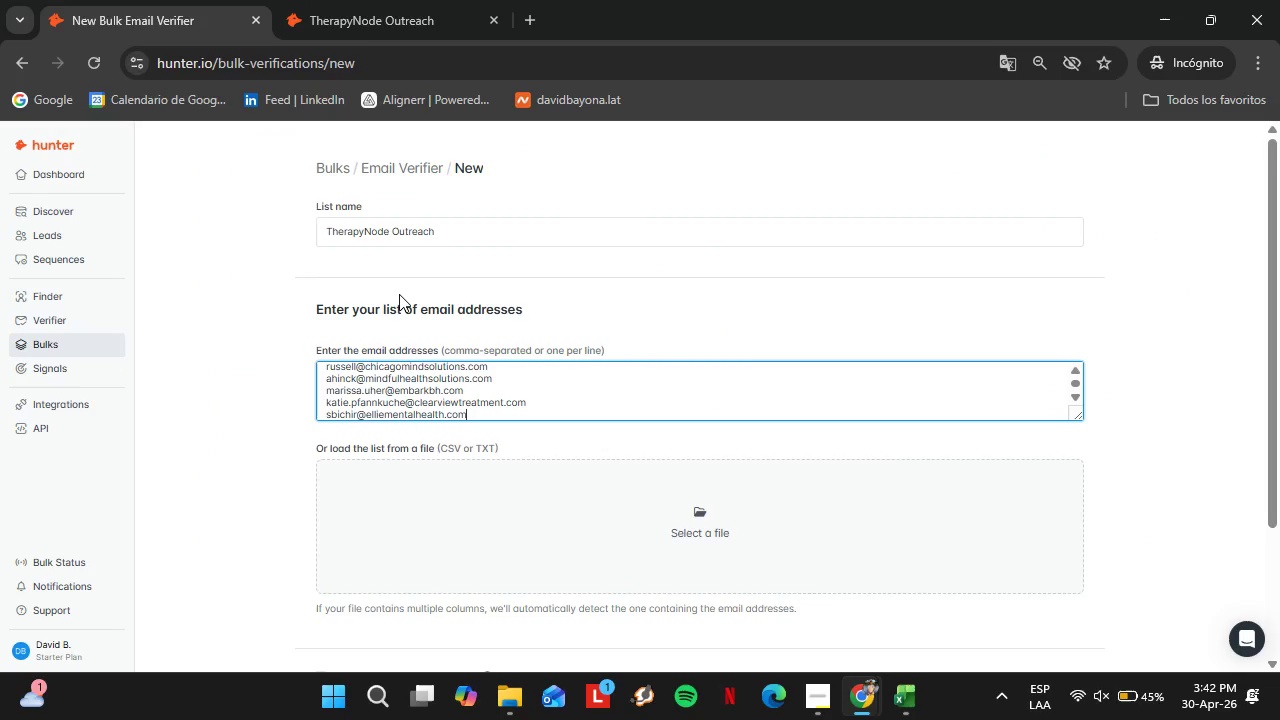 
key(Enter)
 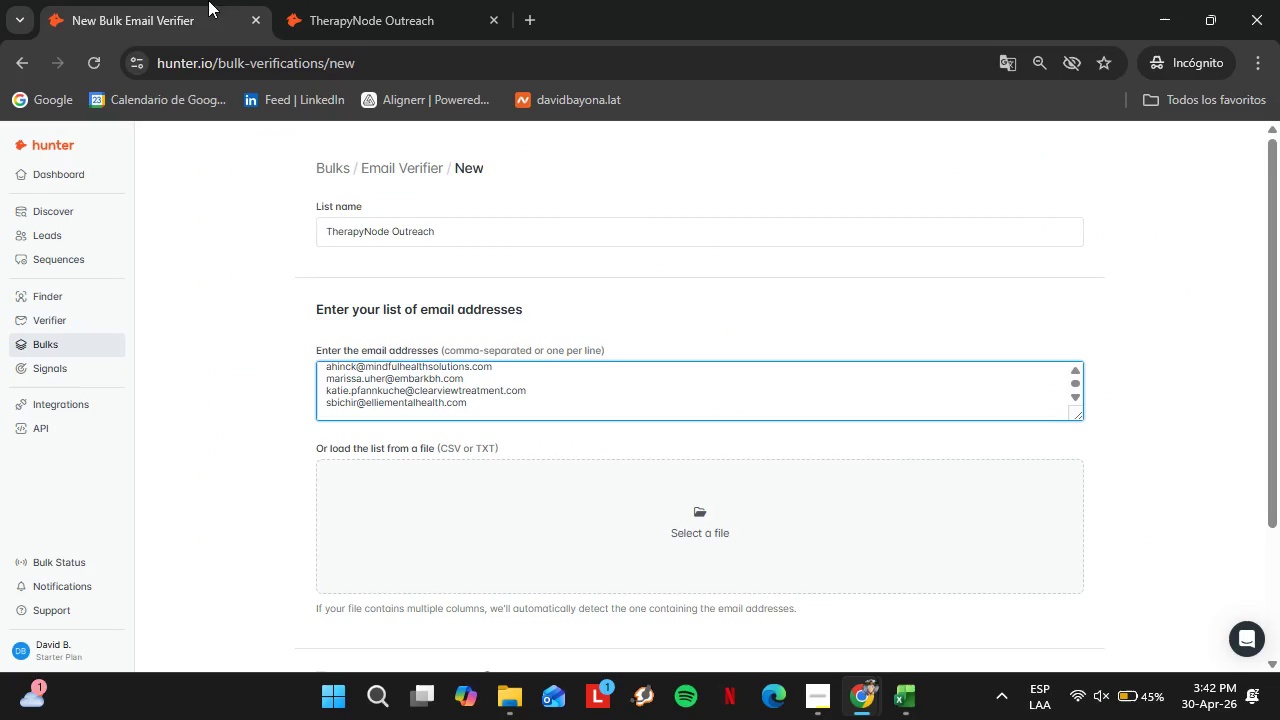 
left_click([308, 0])
 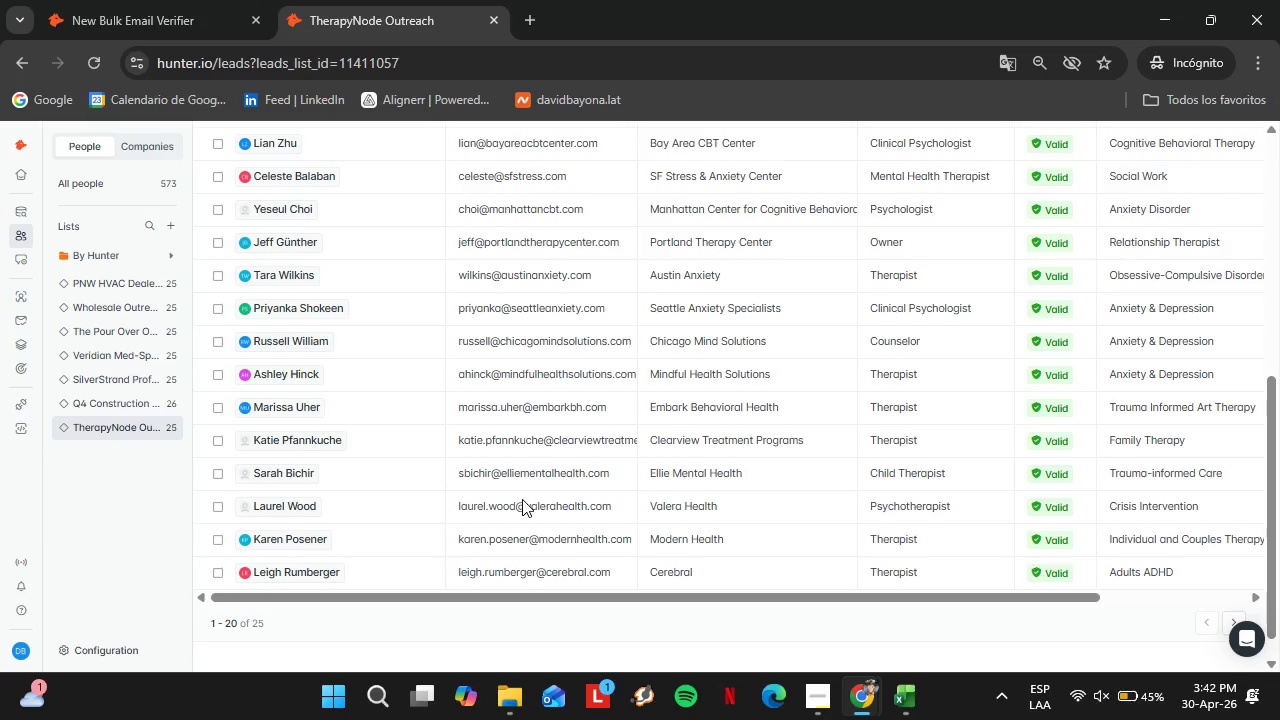 
double_click([522, 499])
 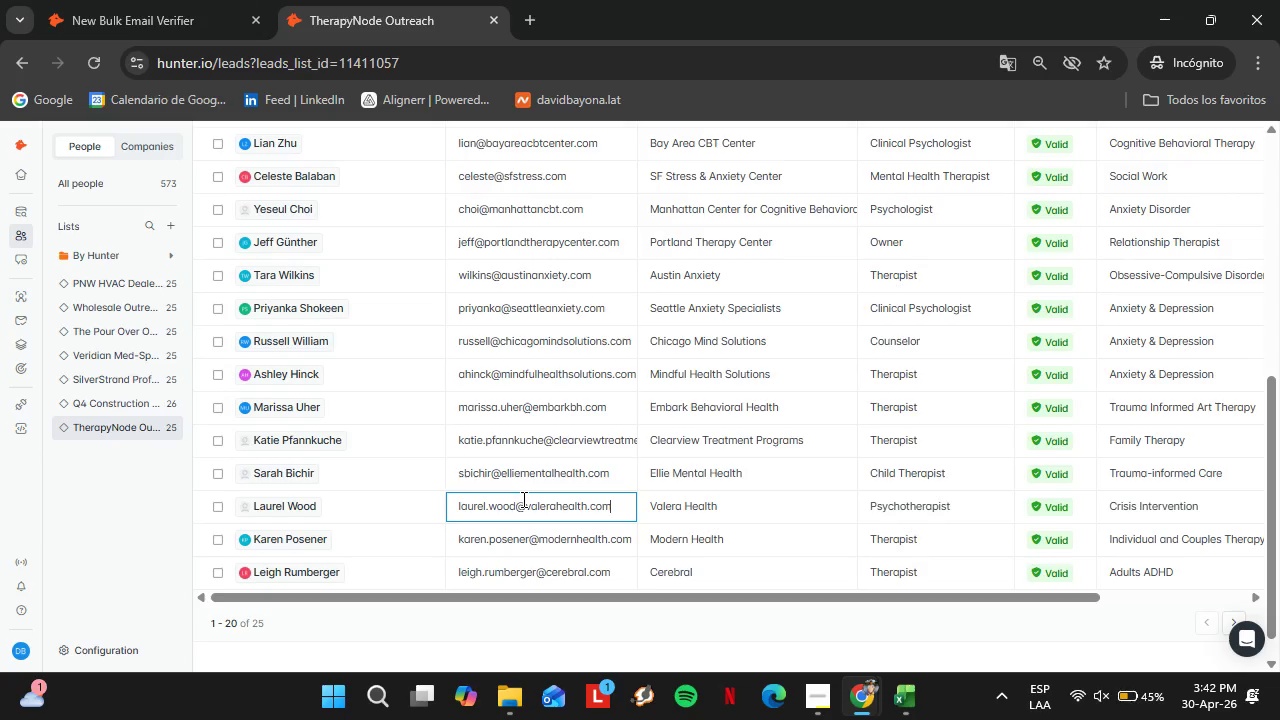 
triple_click([522, 499])
 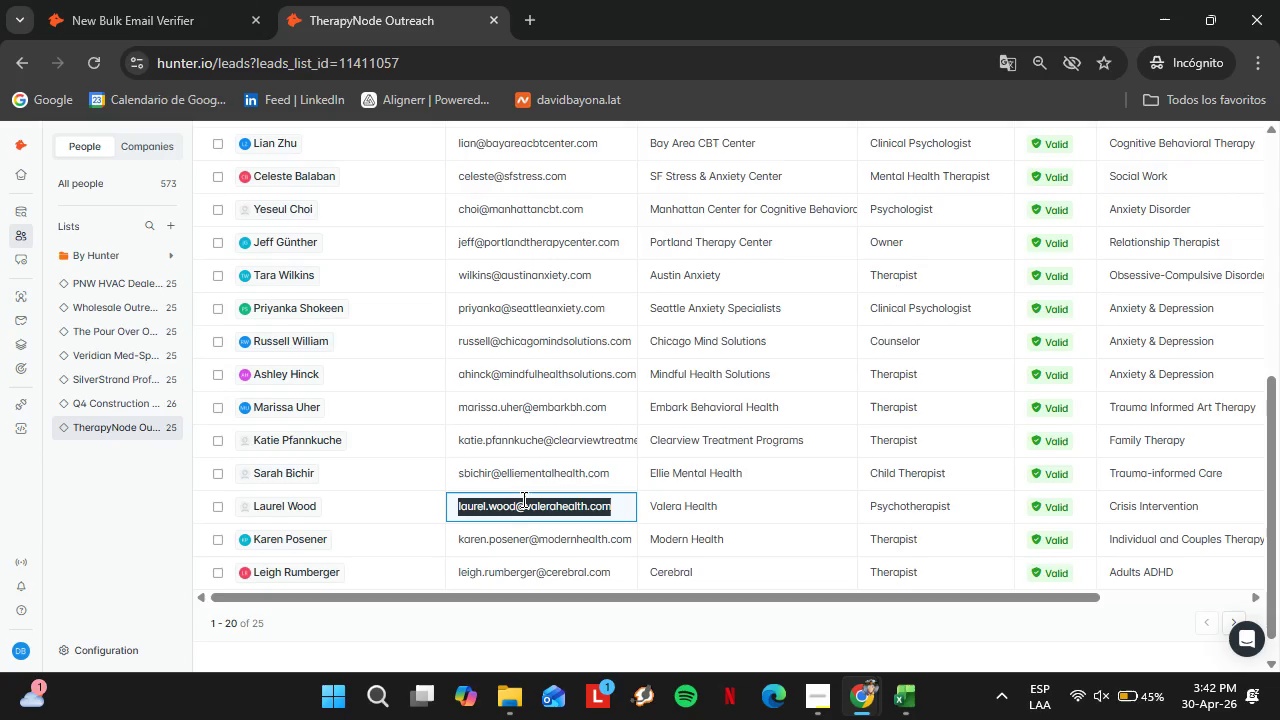 
key(Control+C)
 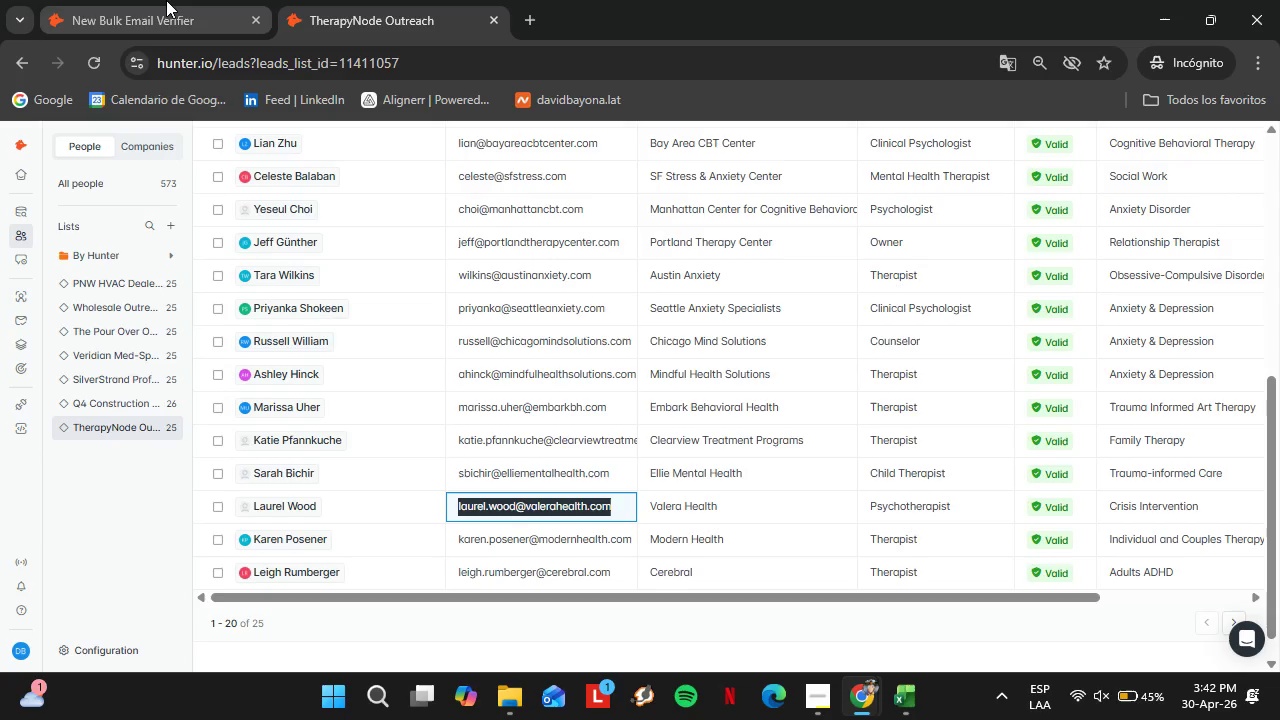 
left_click([166, 0])
 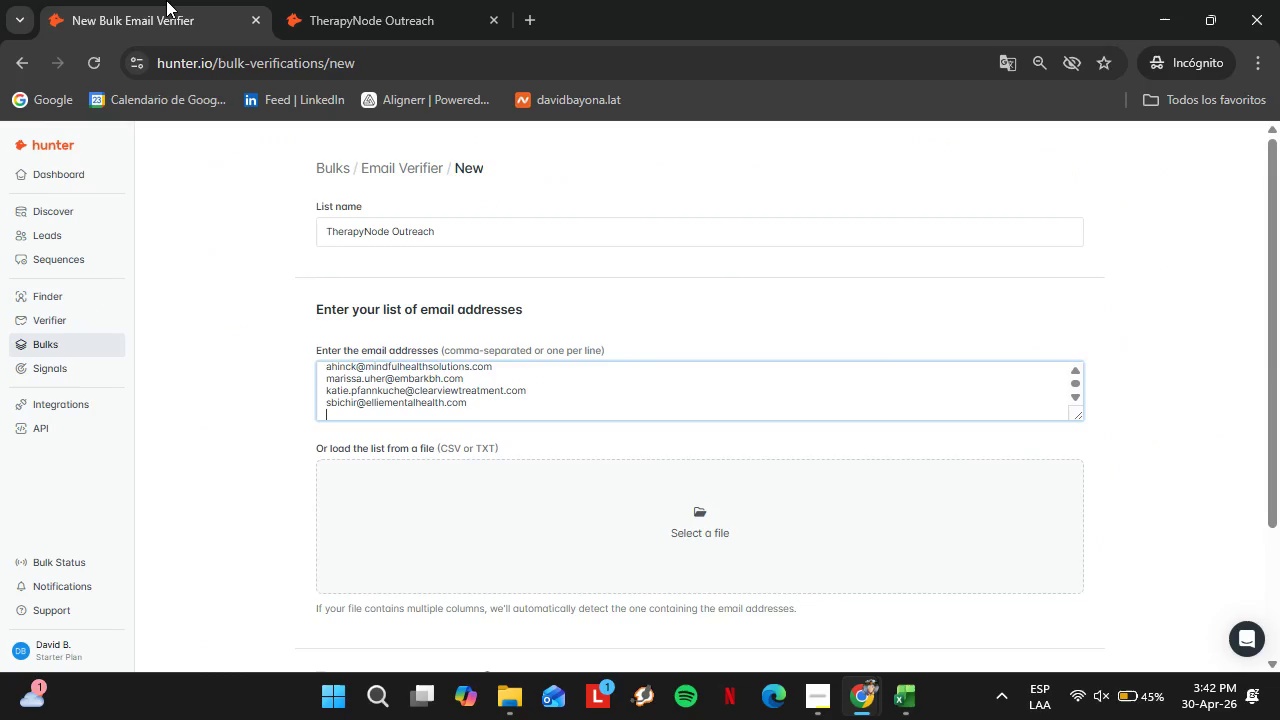 
key(Control+V)
 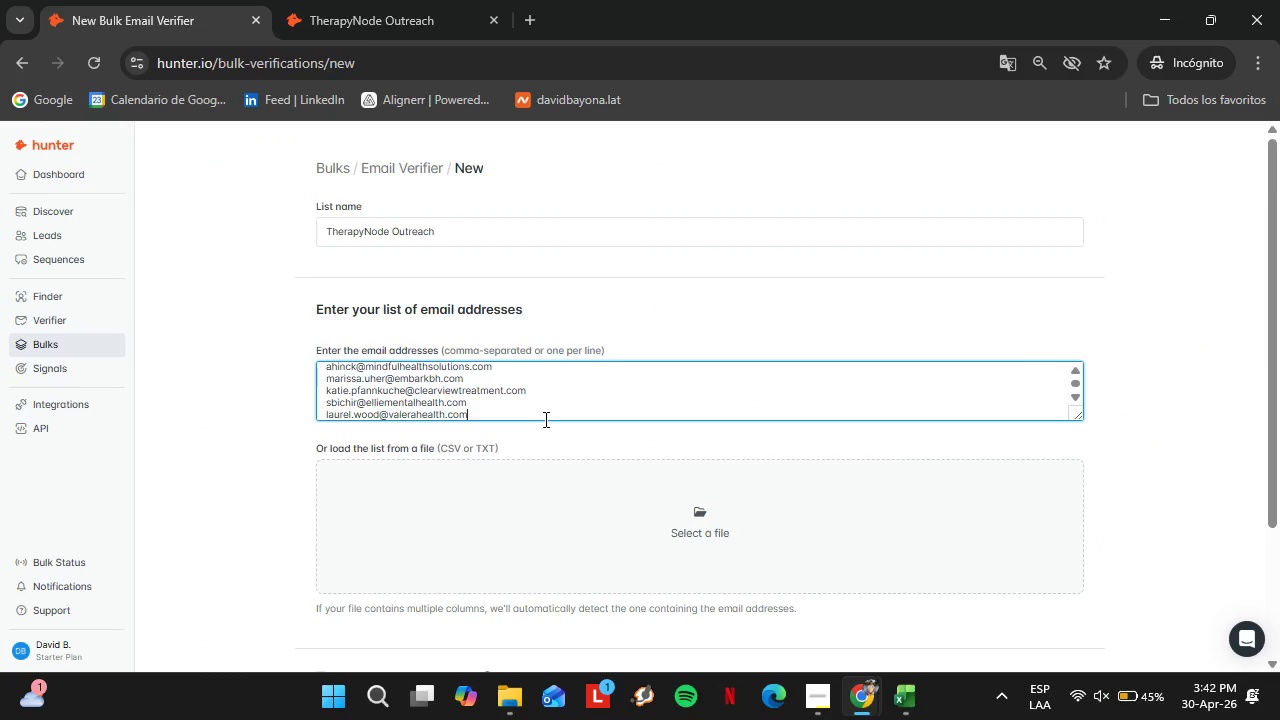 
key(Enter)
 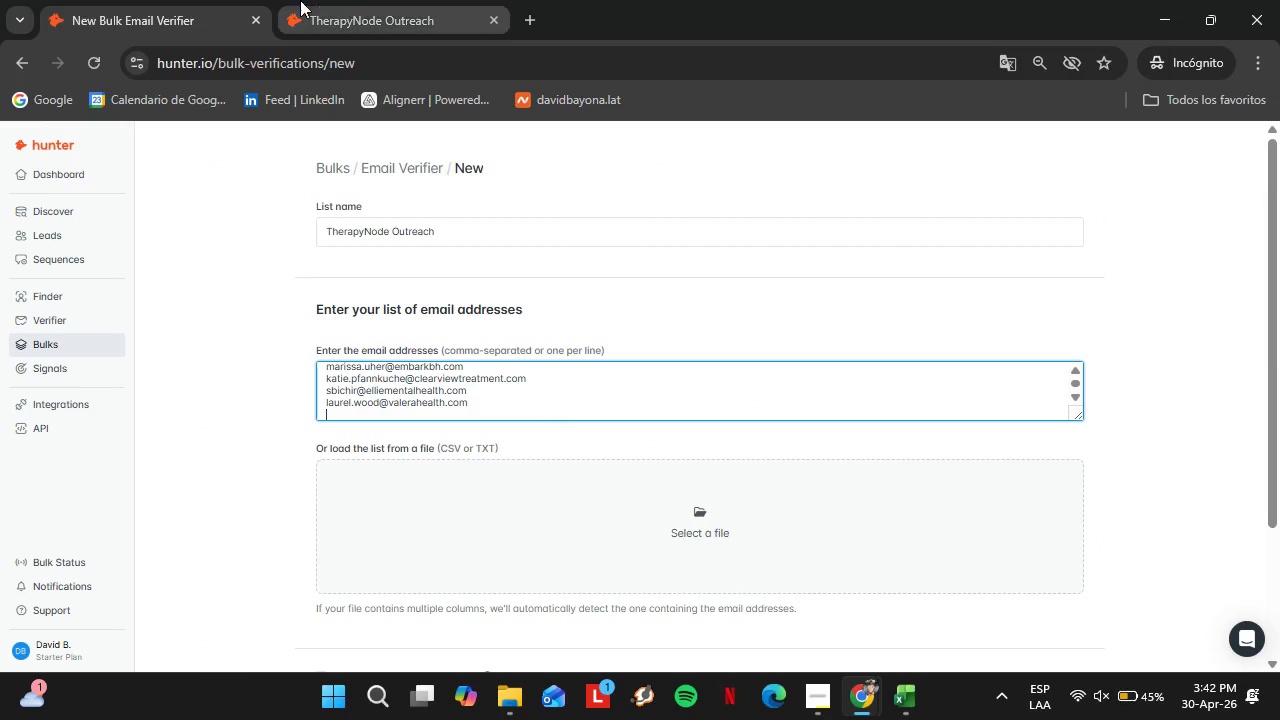 
left_click([343, 0])
 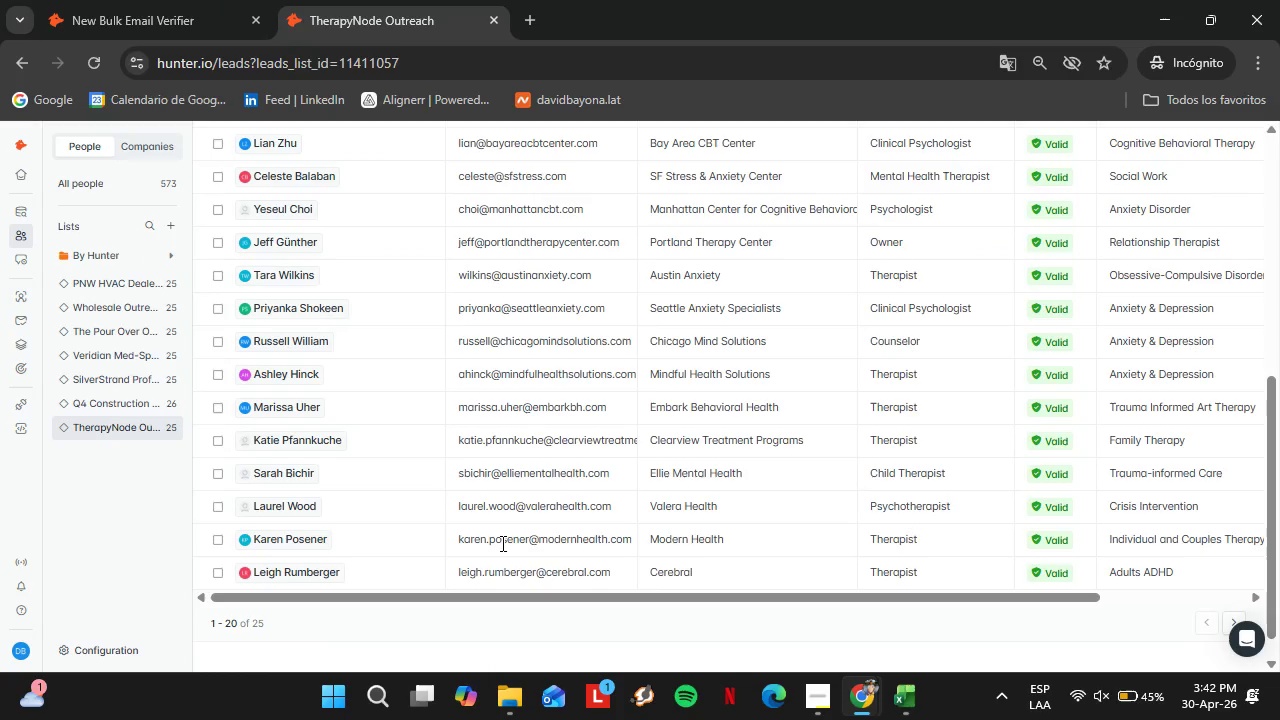 
double_click([501, 543])
 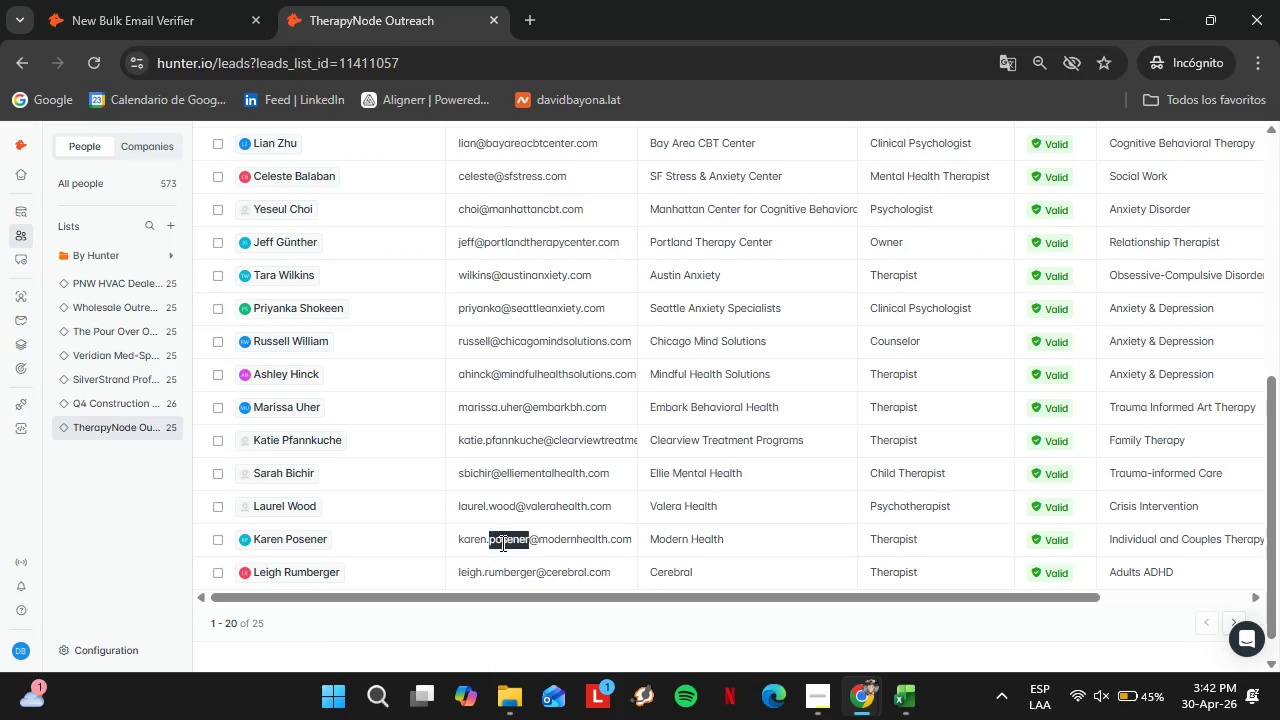 
triple_click([501, 543])
 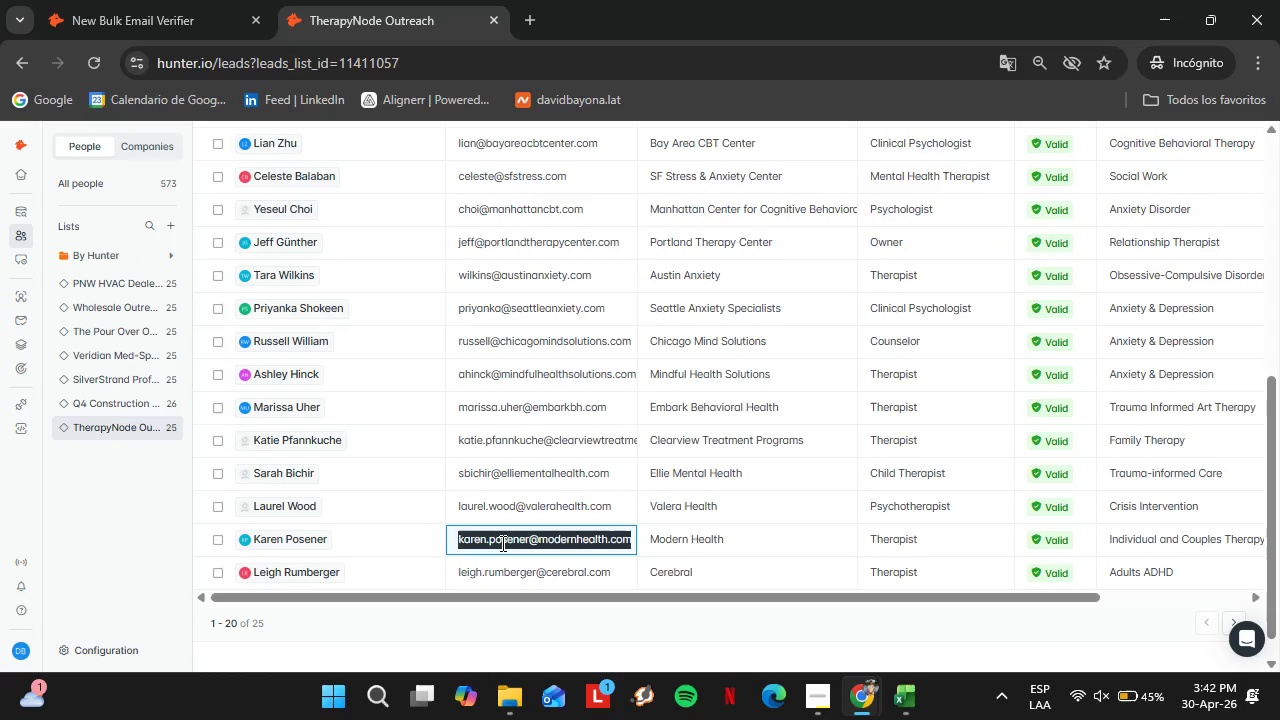 
key(Control+C)
 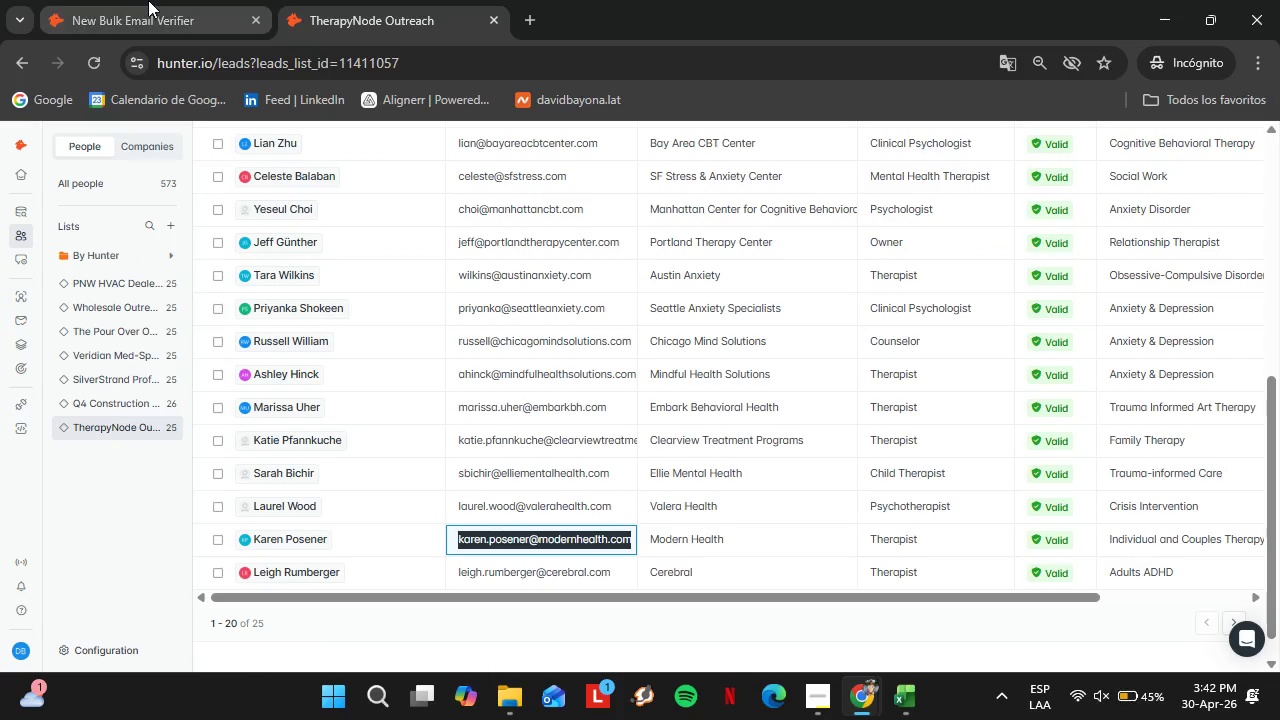 
left_click([145, 0])
 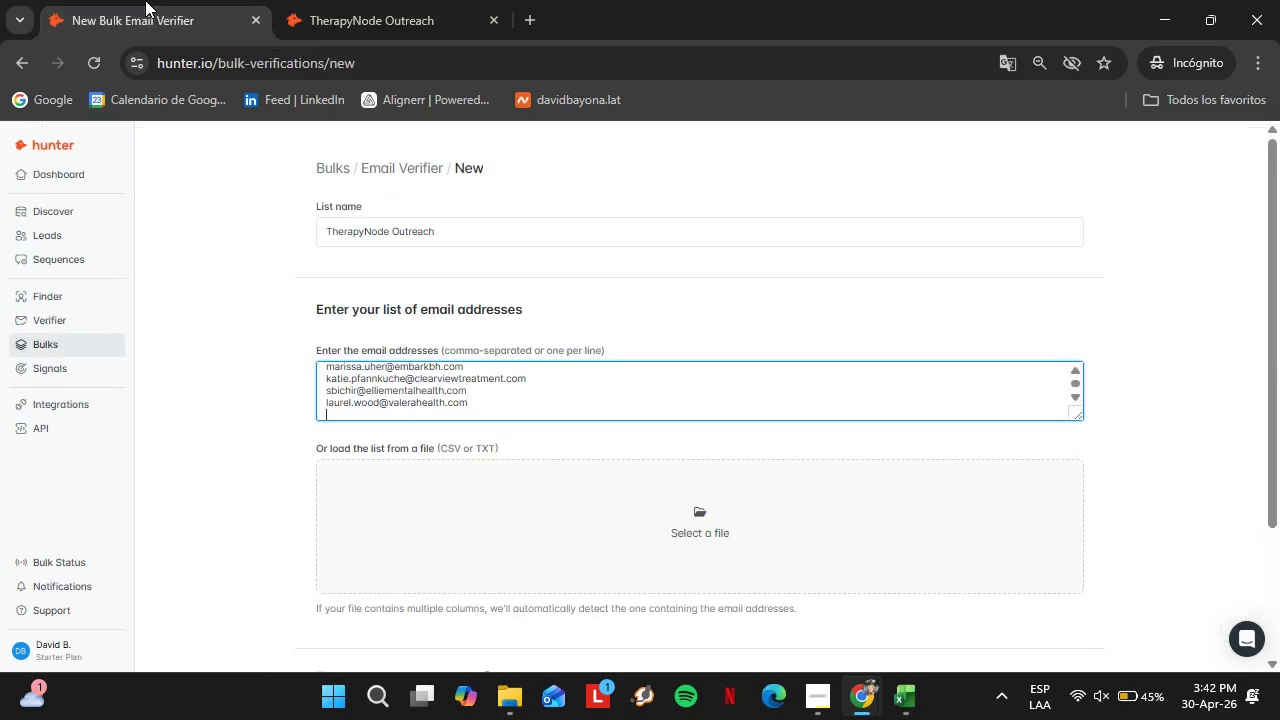 
key(Control+V)
 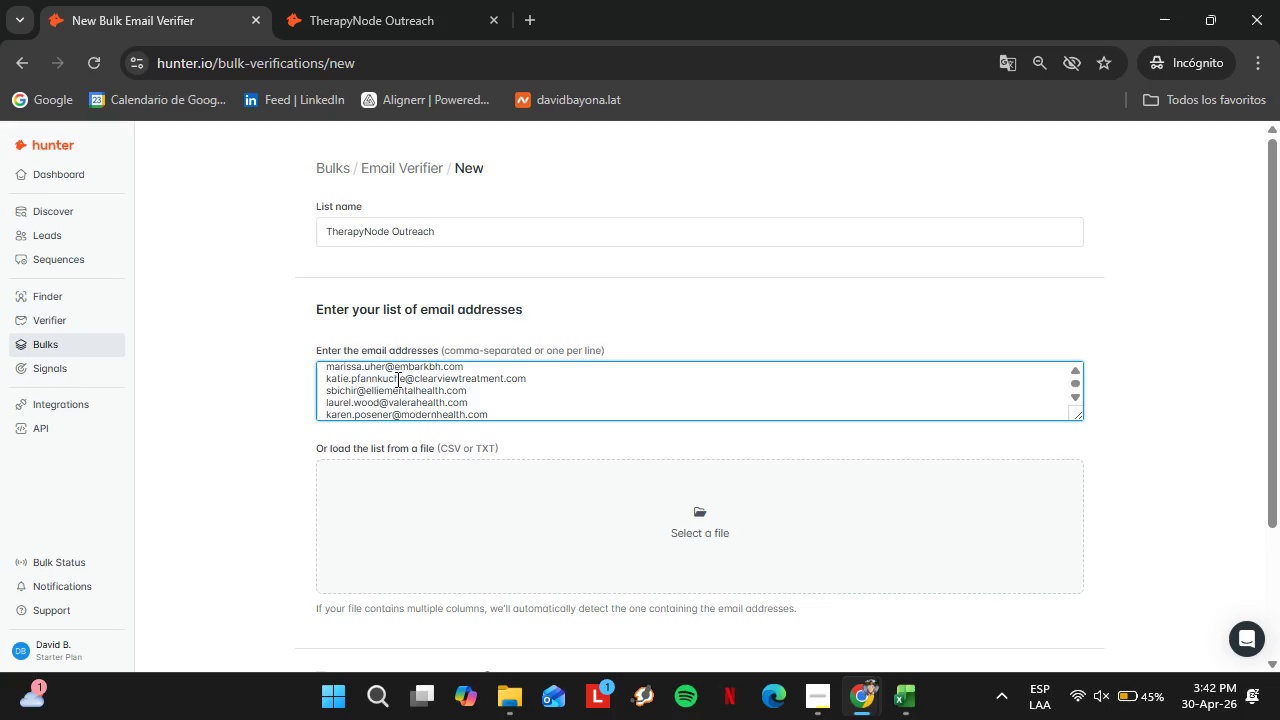 
key(Enter)
 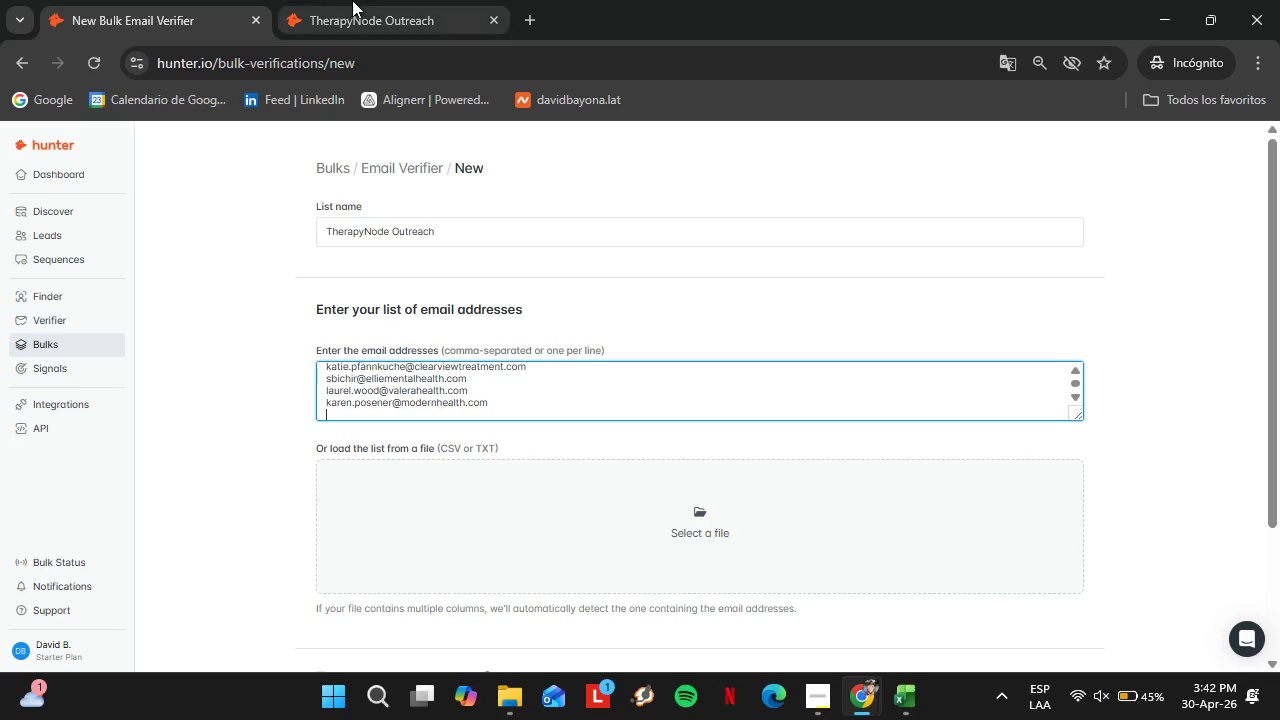 
left_click([352, 0])
 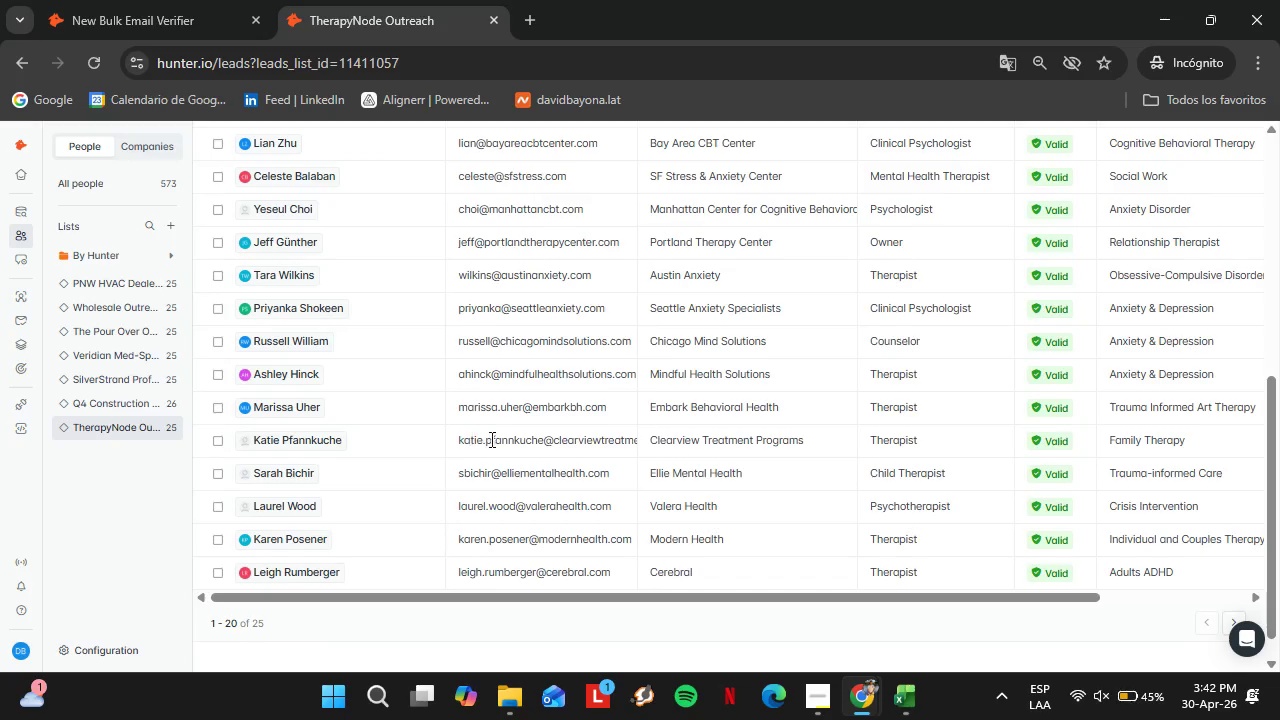 
scroll: coordinate [520, 449], scroll_direction: down, amount: 2.0
 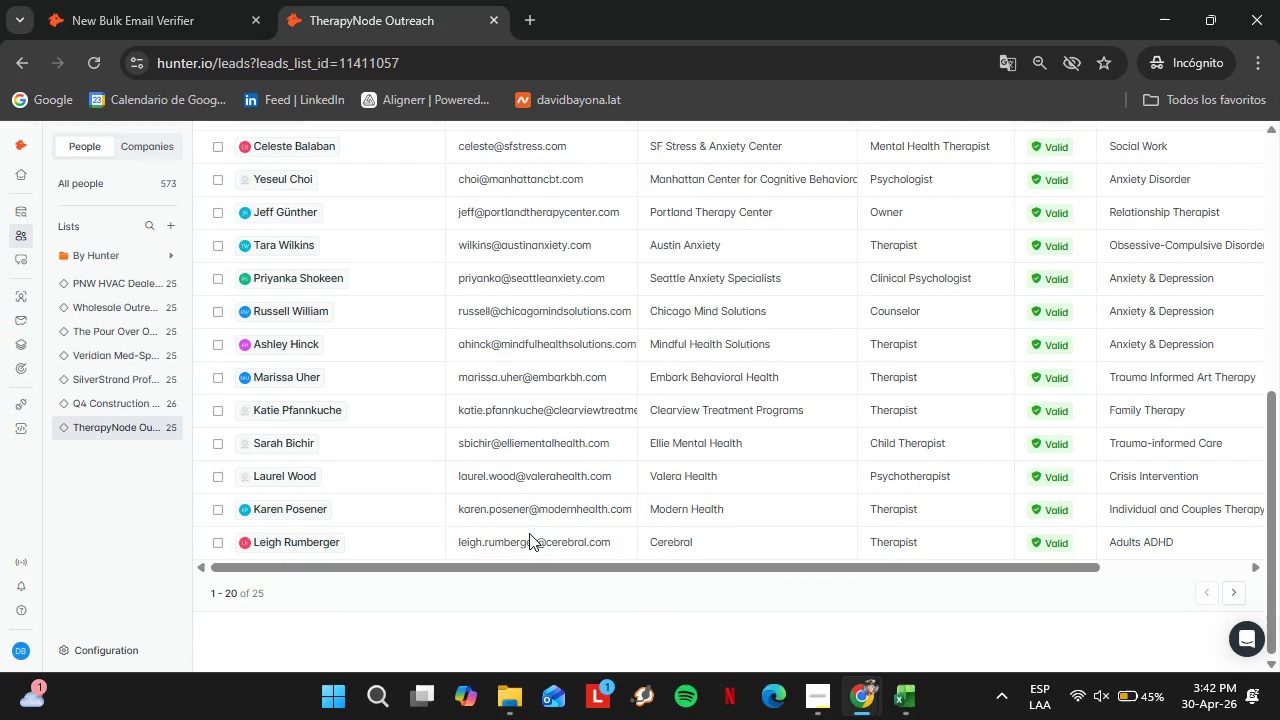 
double_click([529, 533])
 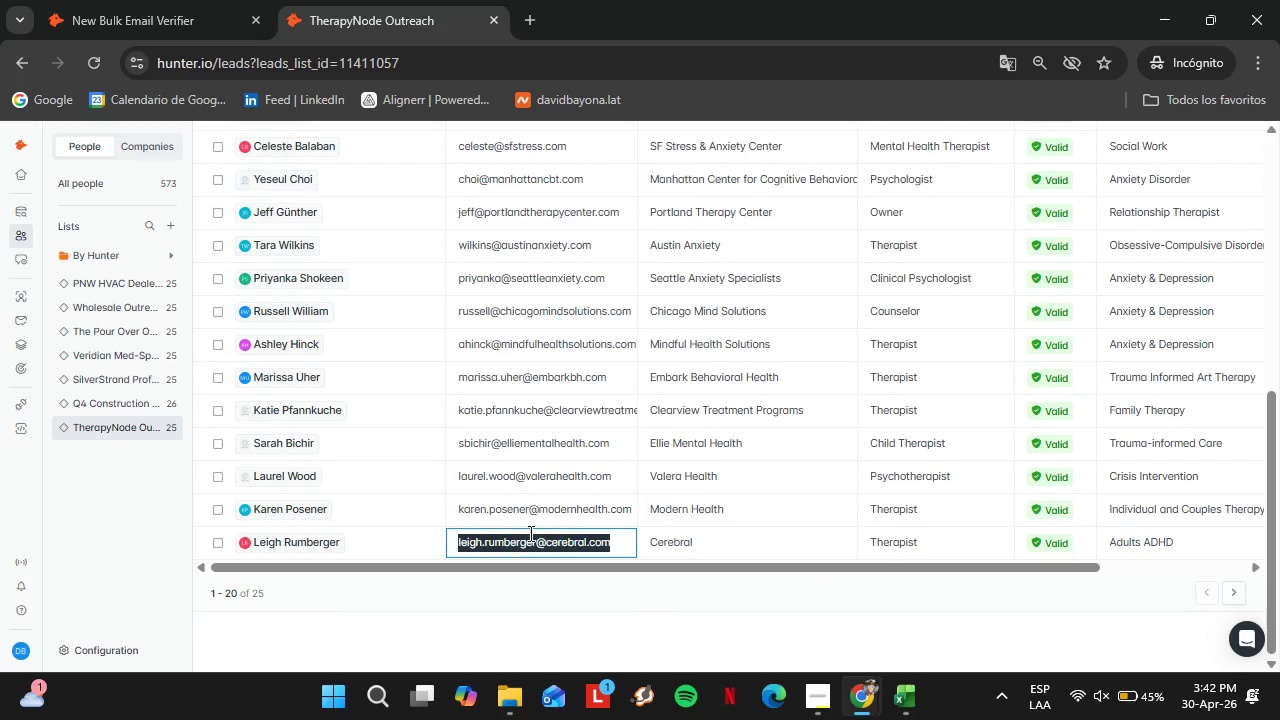 
triple_click([529, 533])
 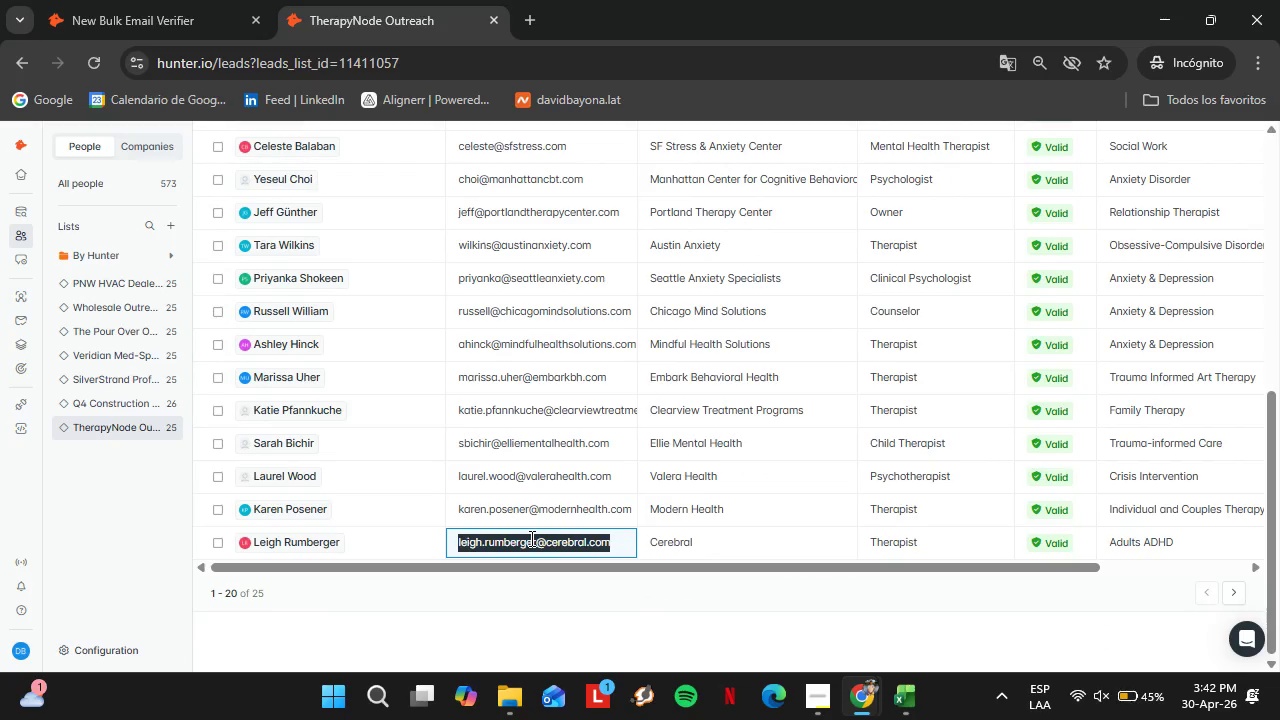 
key(Control+C)
 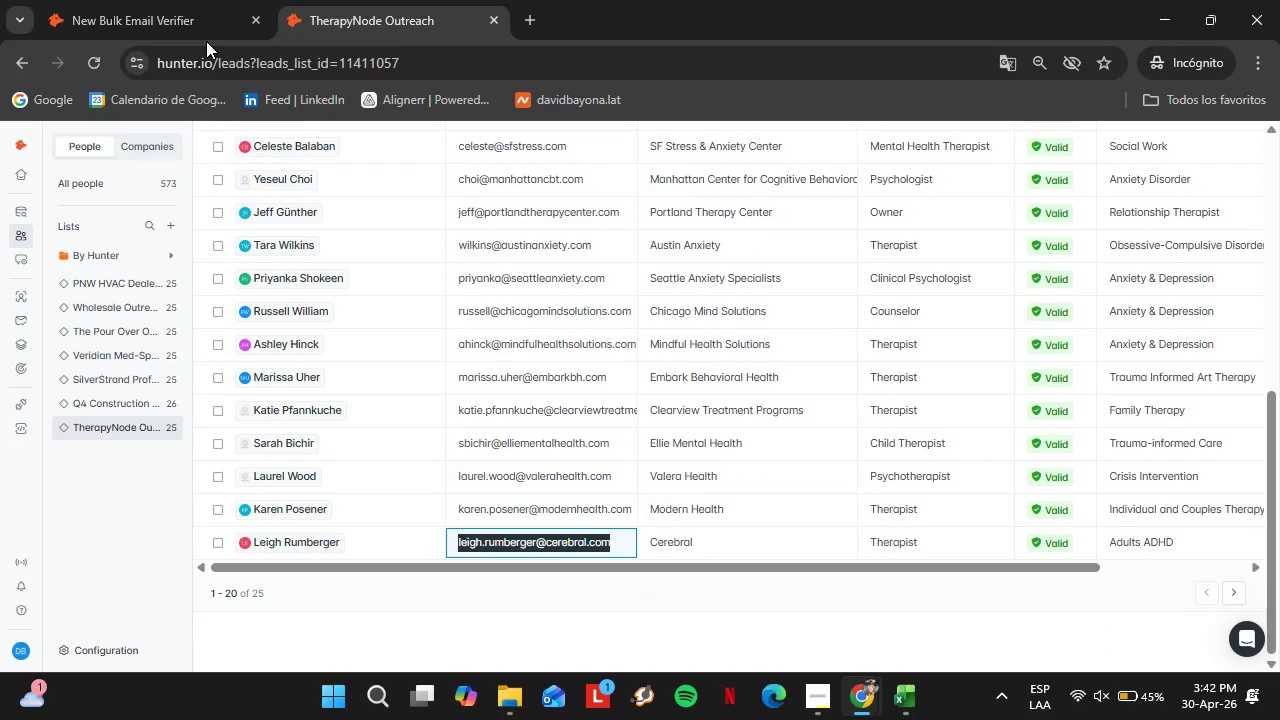 
left_click([174, 0])
 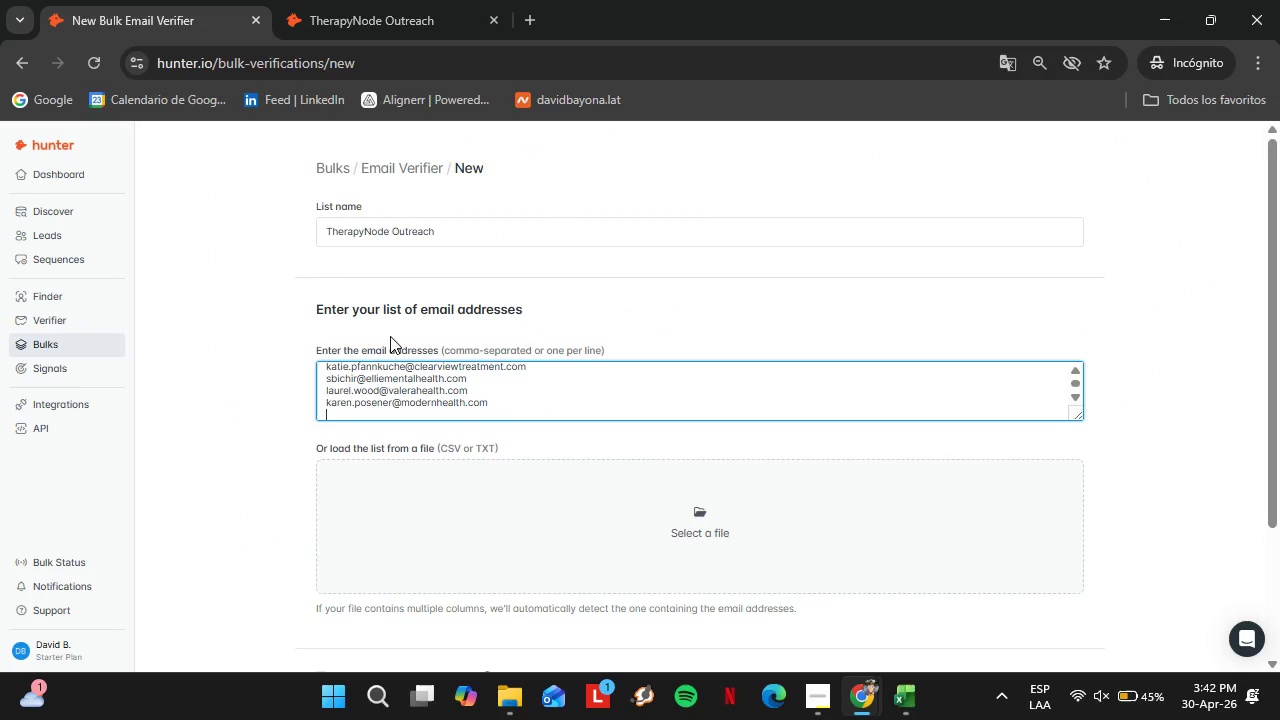 
key(Control+V)
 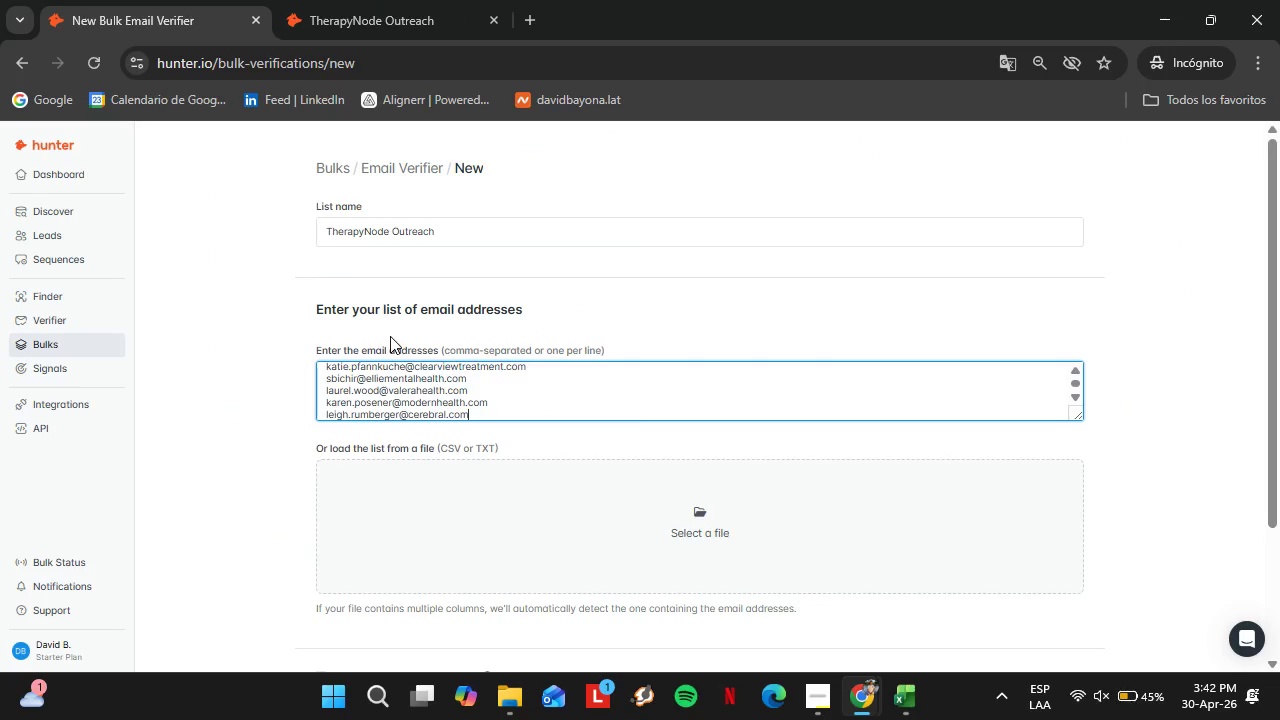 
key(Enter)
 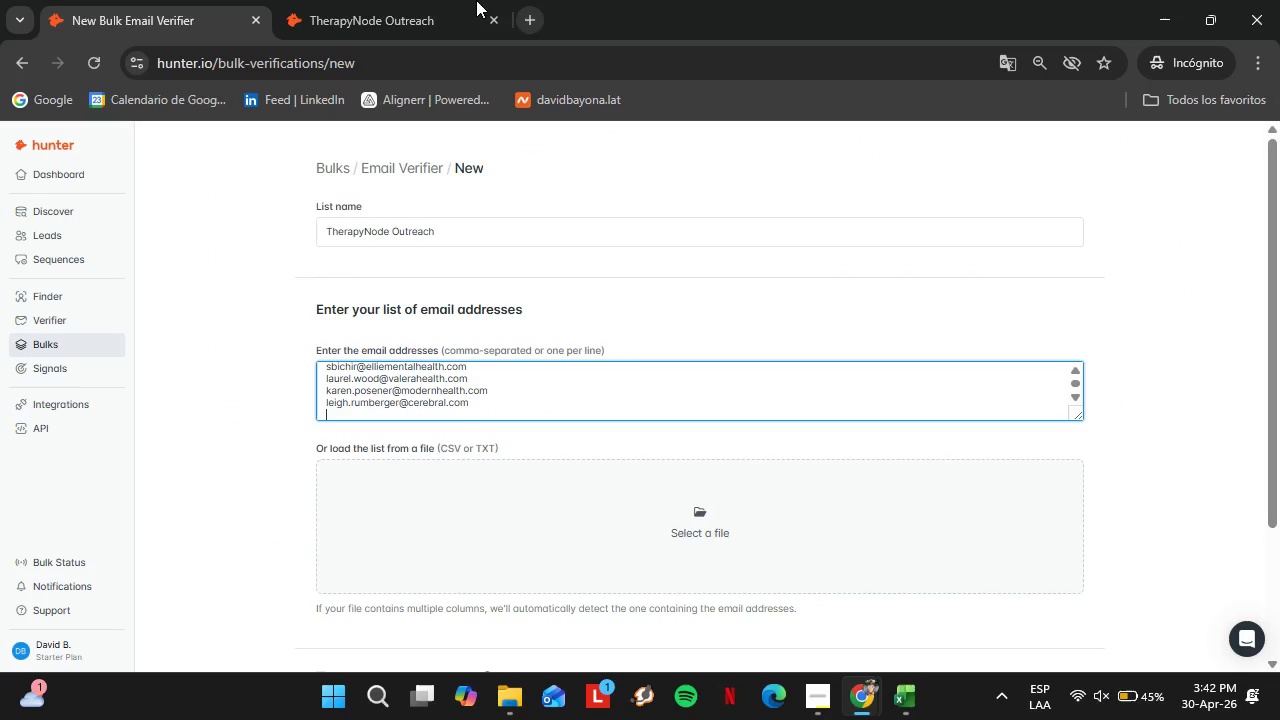 
left_click([411, 0])
 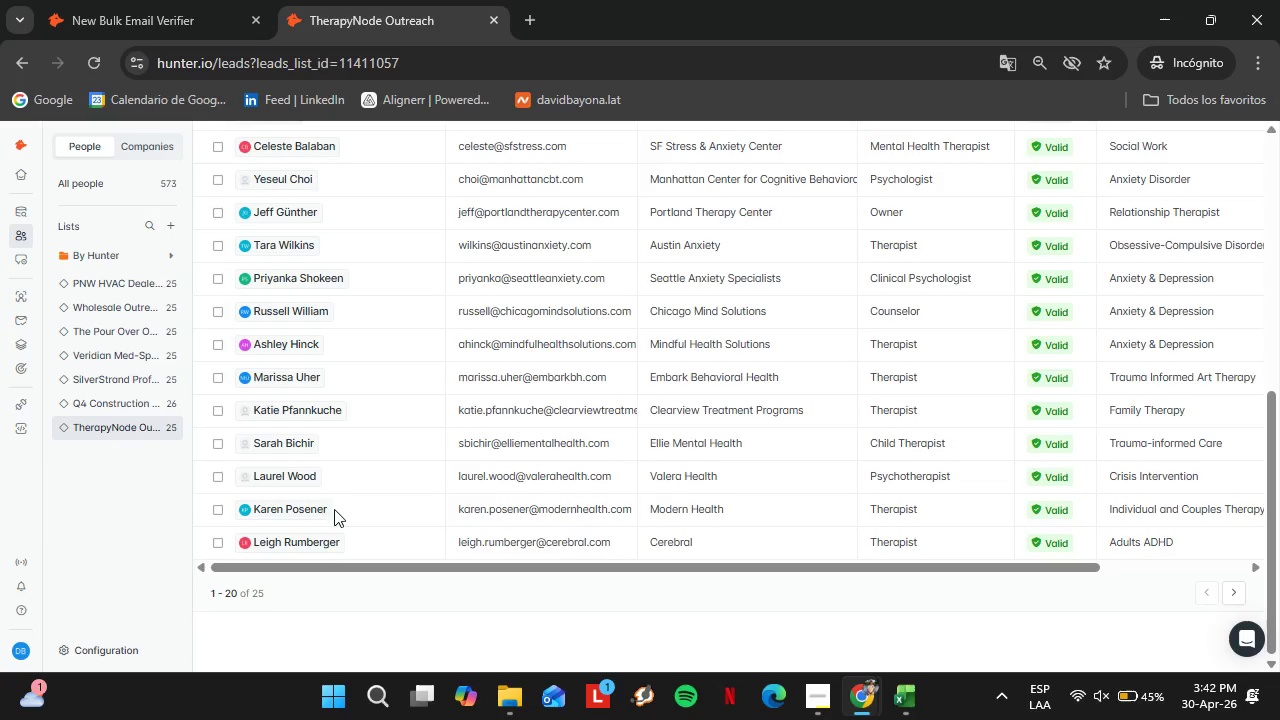 
left_click_drag(start_coordinate=[333, 563], to_coordinate=[349, 561])
 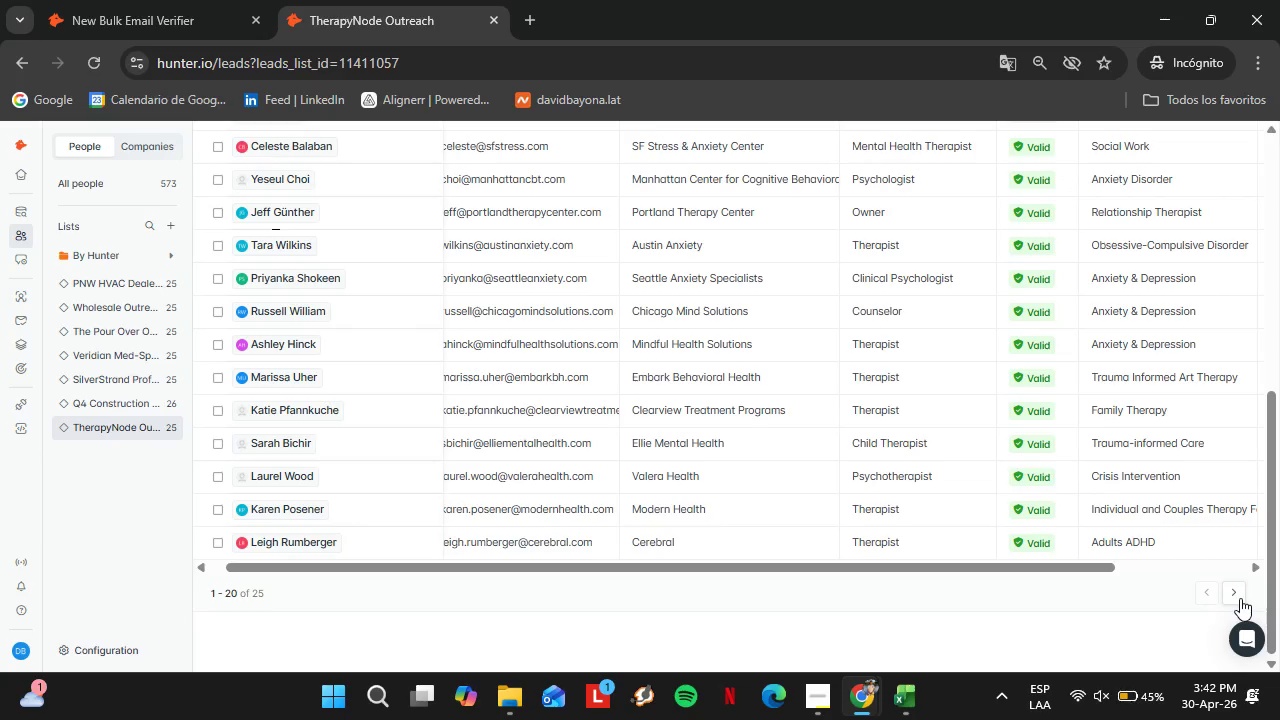 
left_click([1236, 596])
 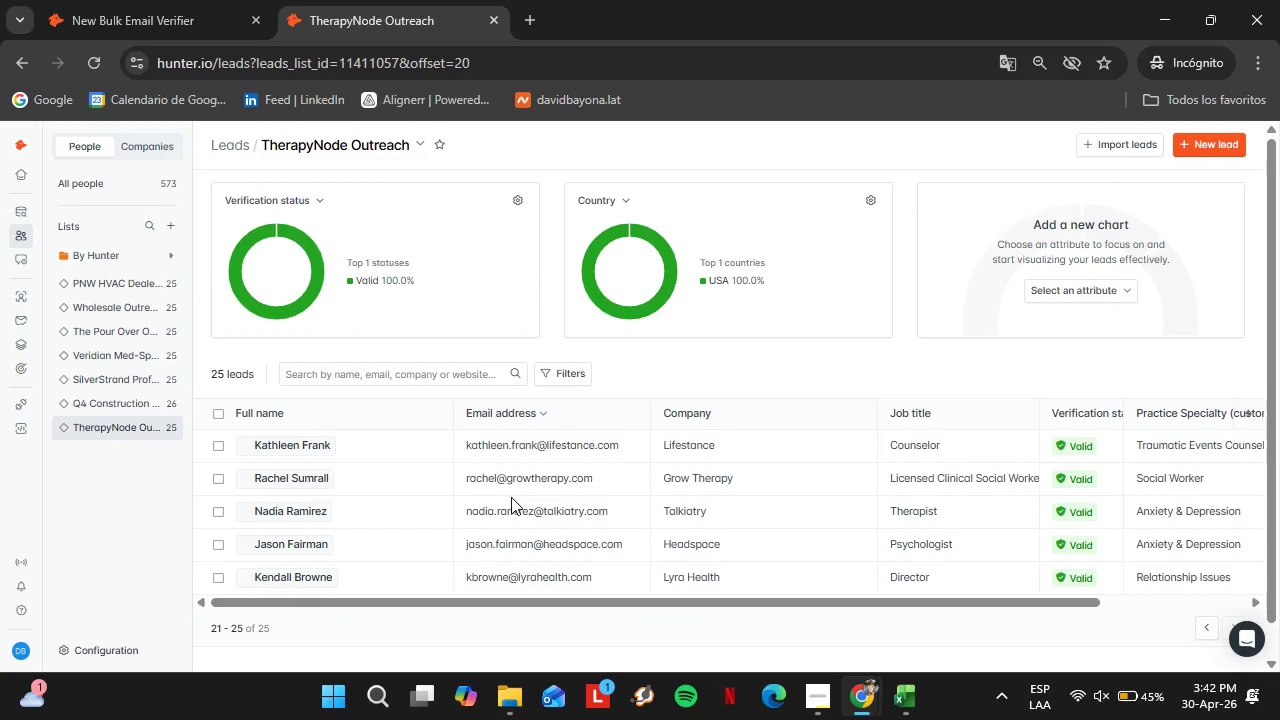 
wait(10.36)
 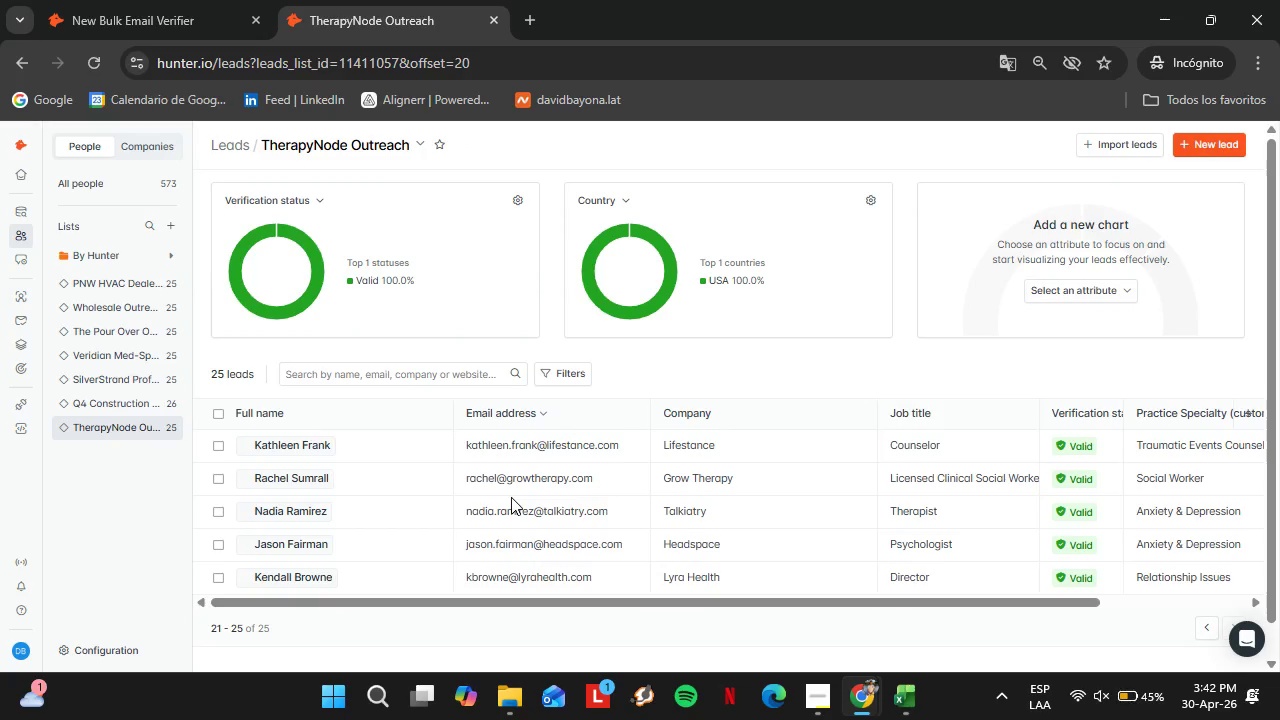 
double_click([595, 440])
 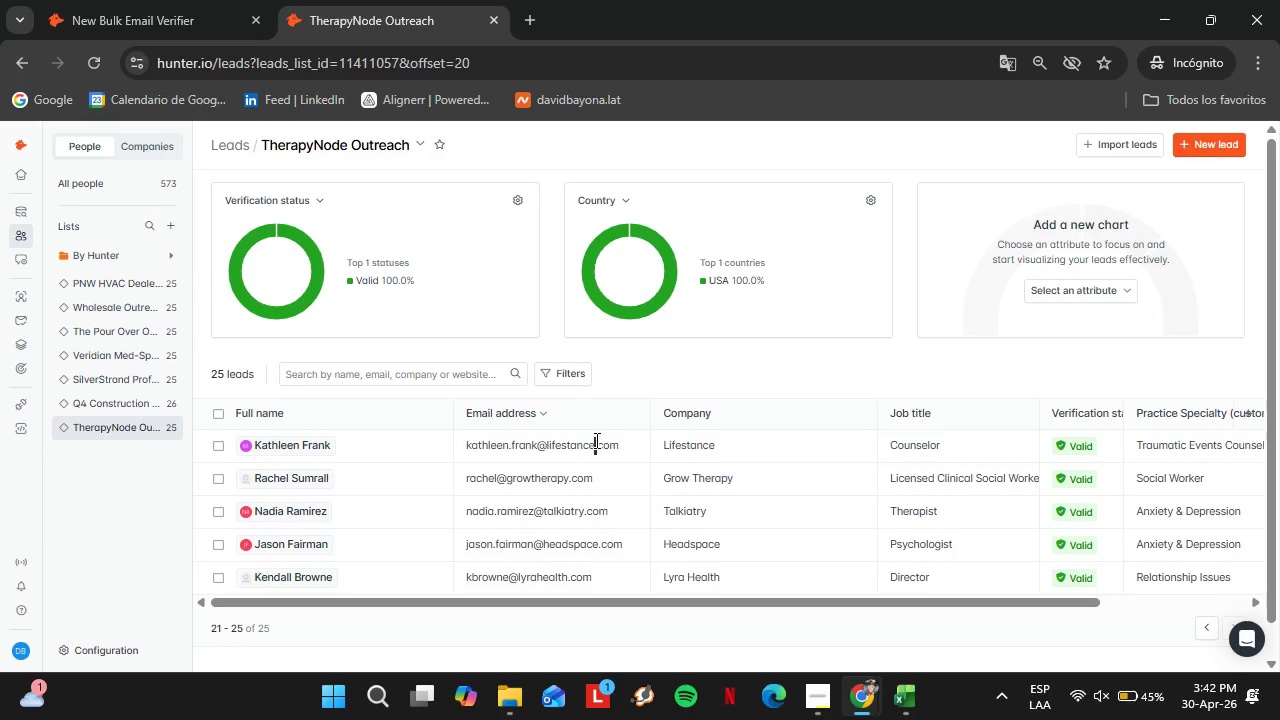 
triple_click([595, 440])
 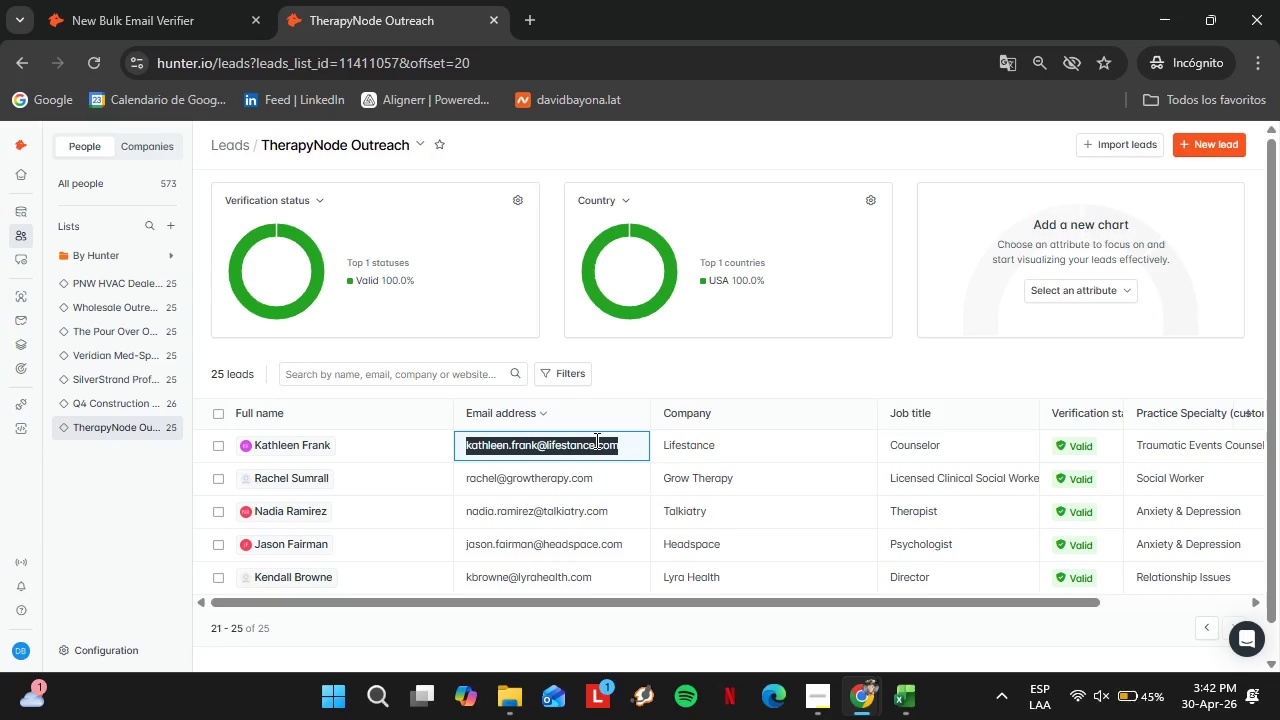 
key(Control+C)
 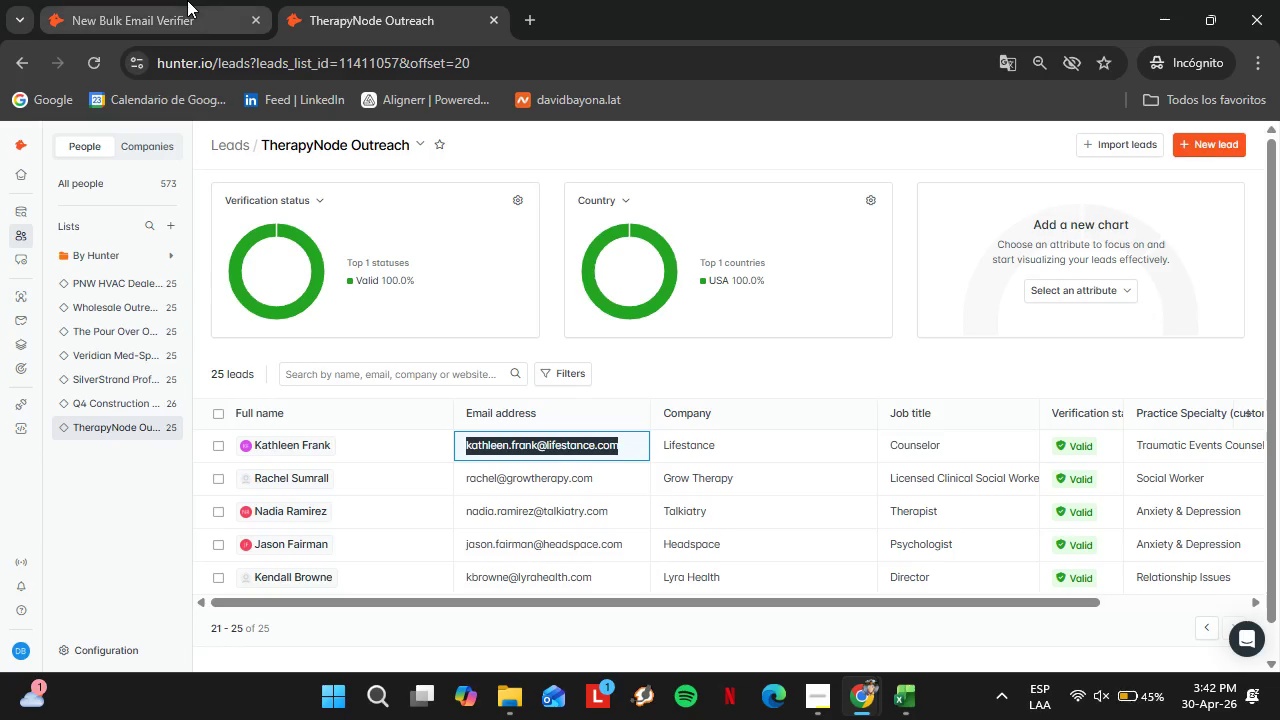 
left_click([187, 0])
 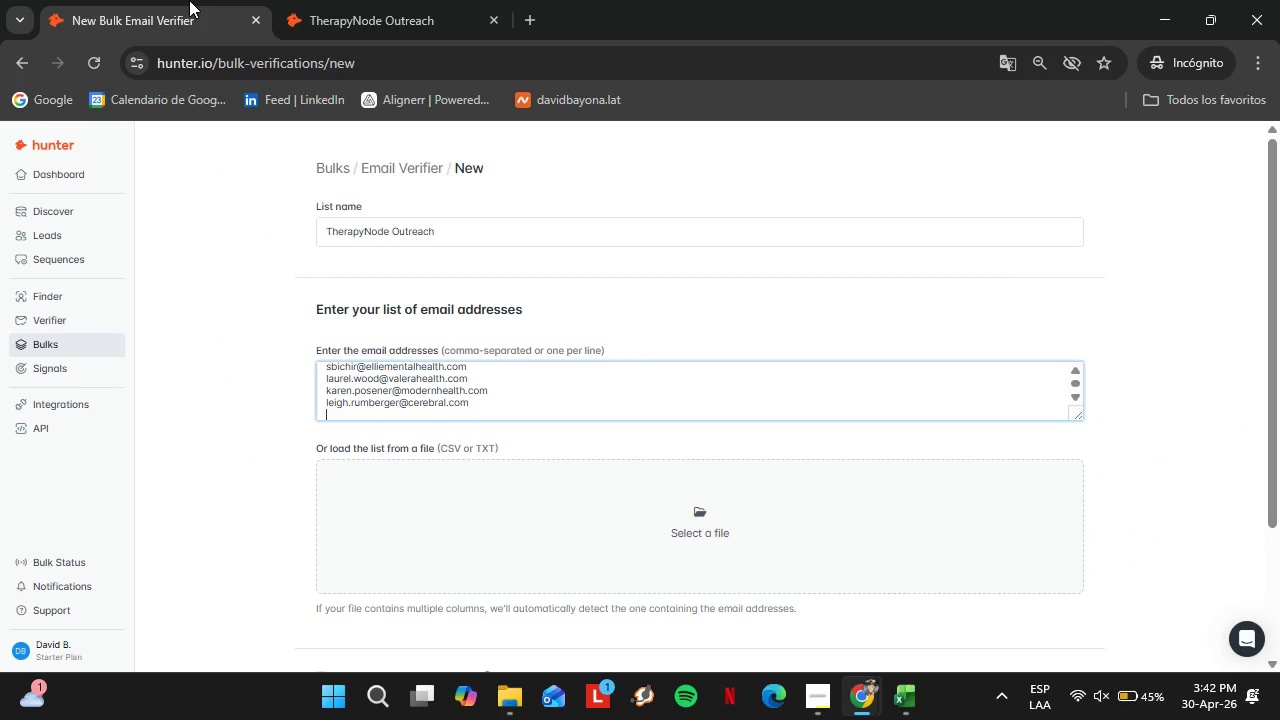 
key(Control+V)
 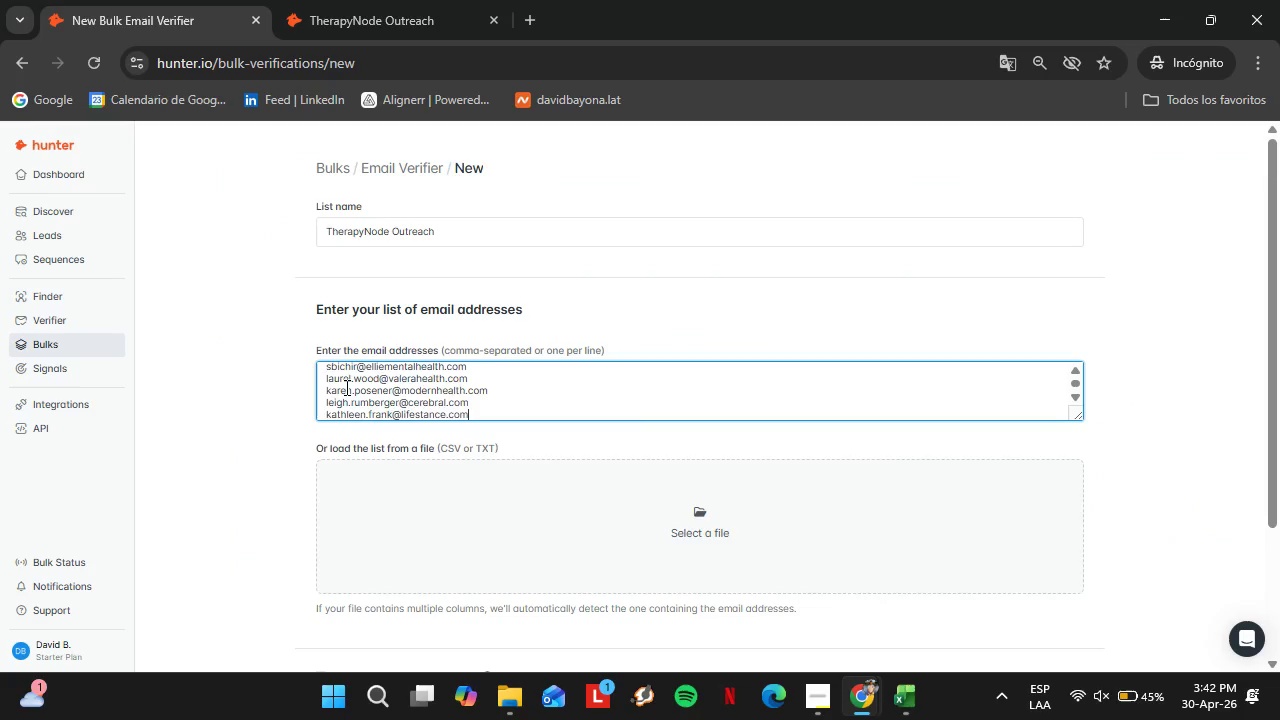 
key(Enter)
 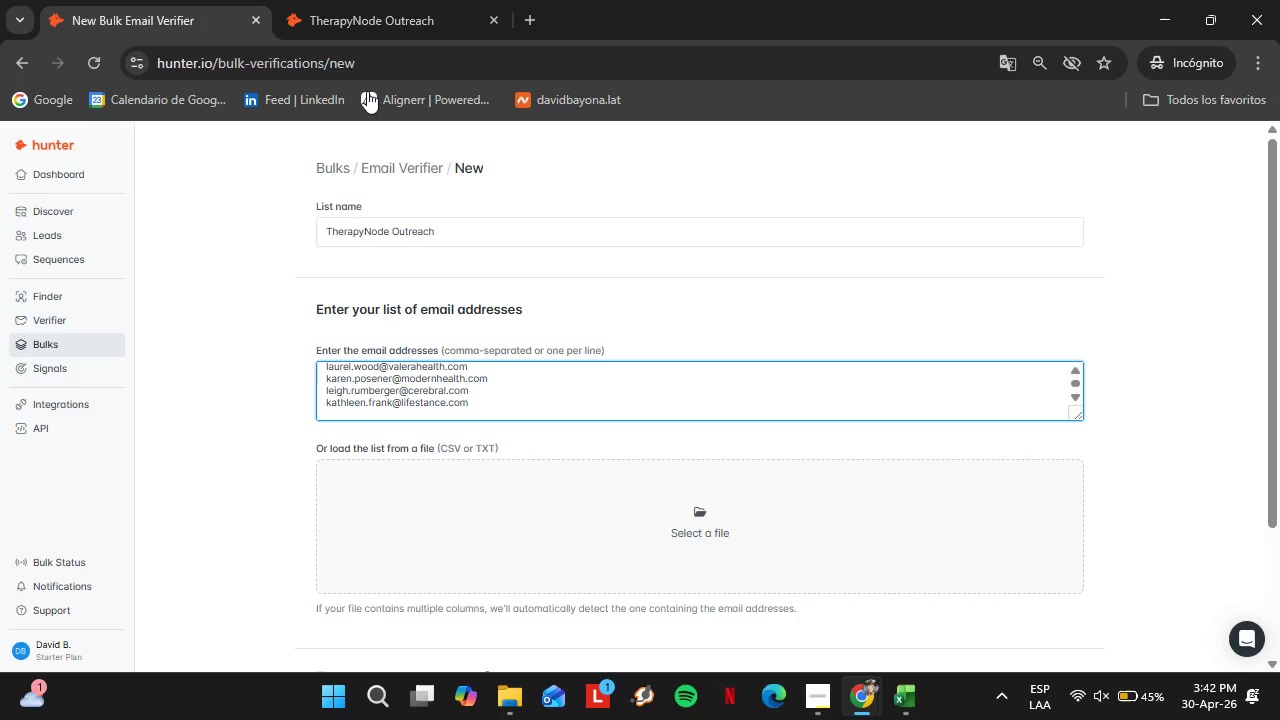 
left_click([365, 0])
 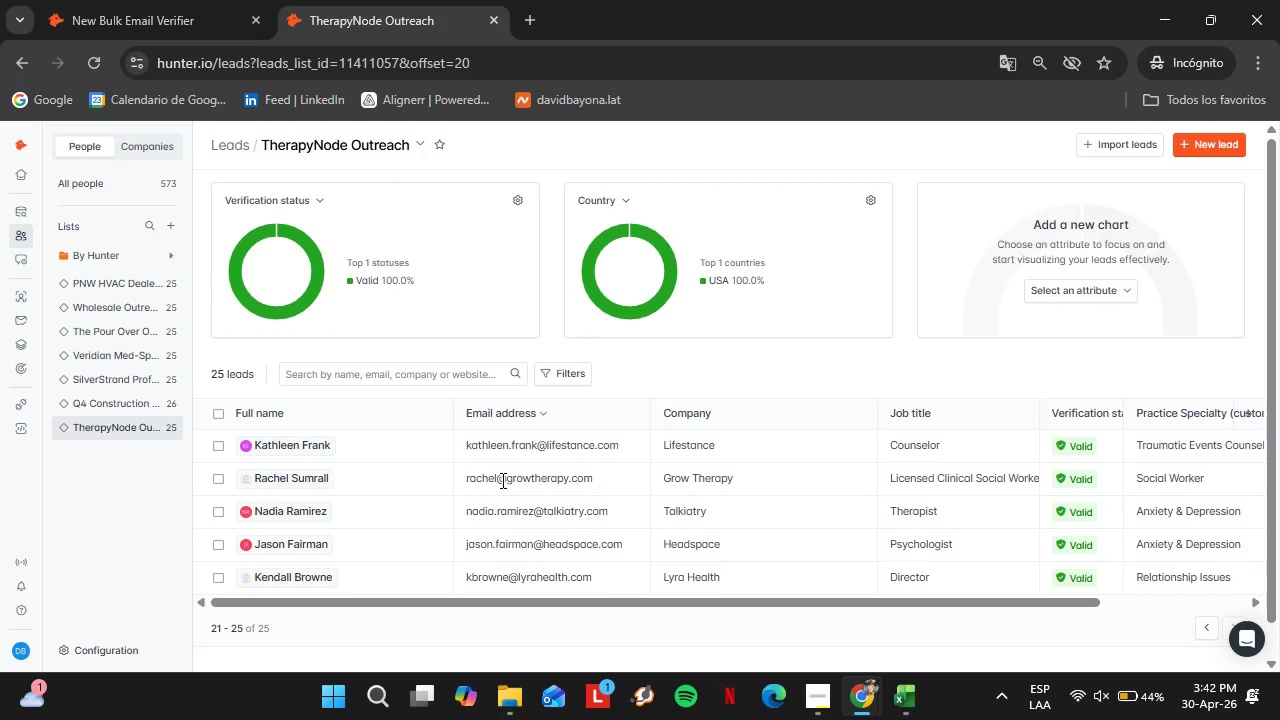 
double_click([502, 480])
 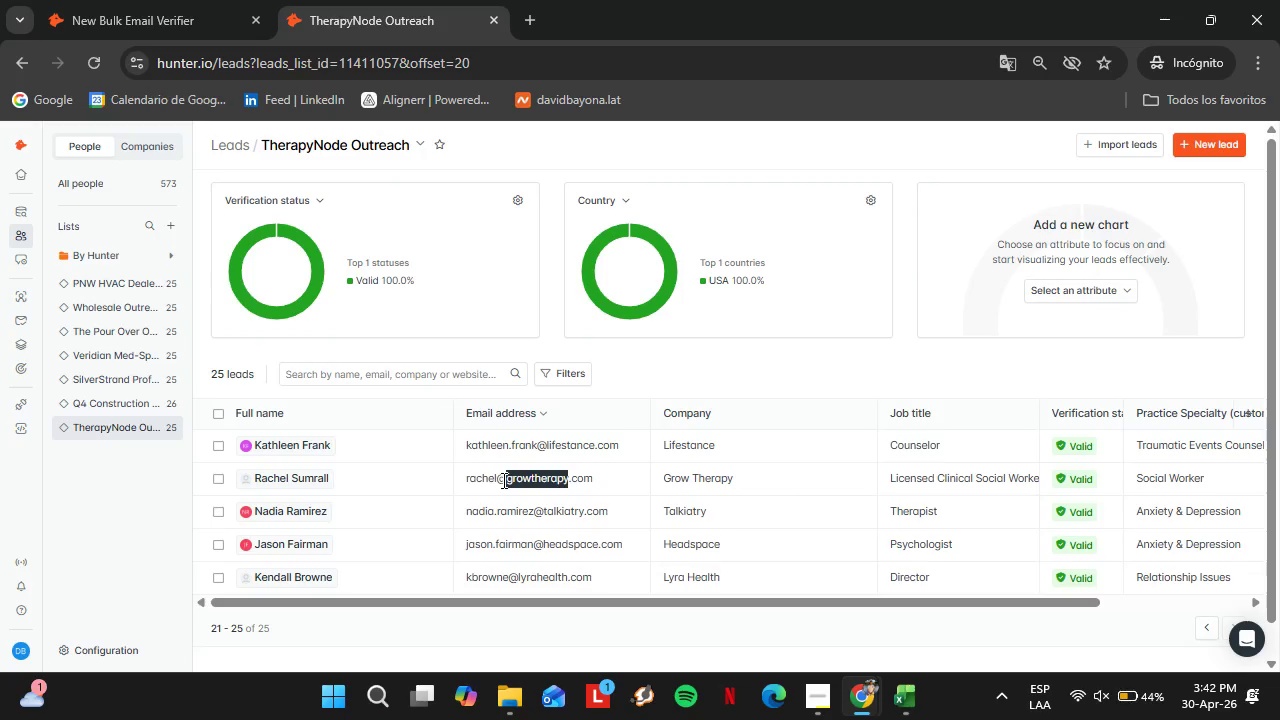 
triple_click([502, 480])
 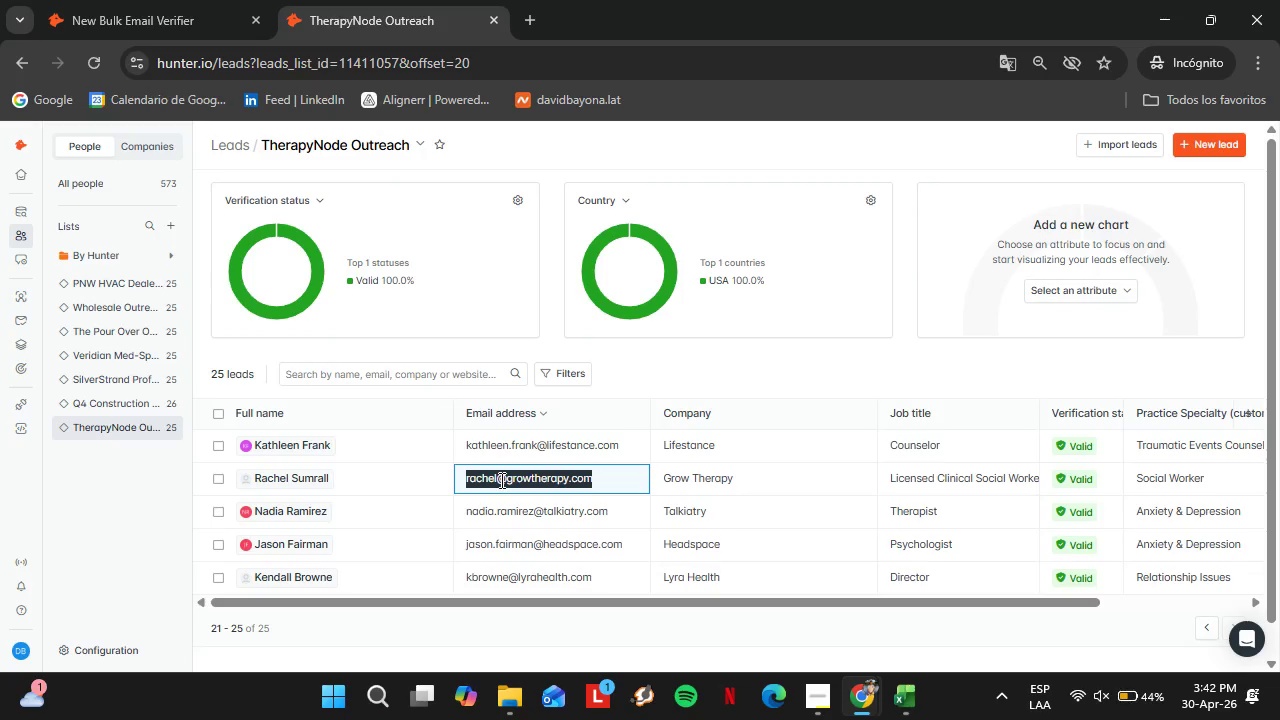 
key(Control+C)
 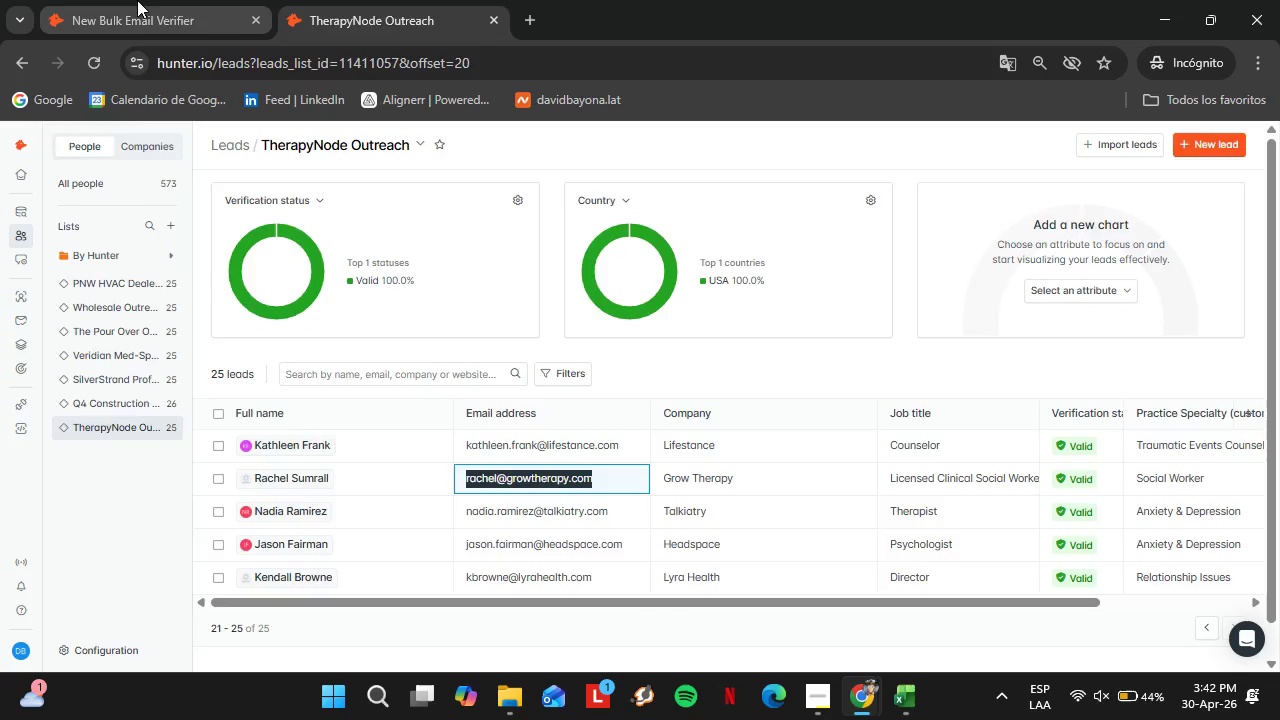 
left_click([137, 0])
 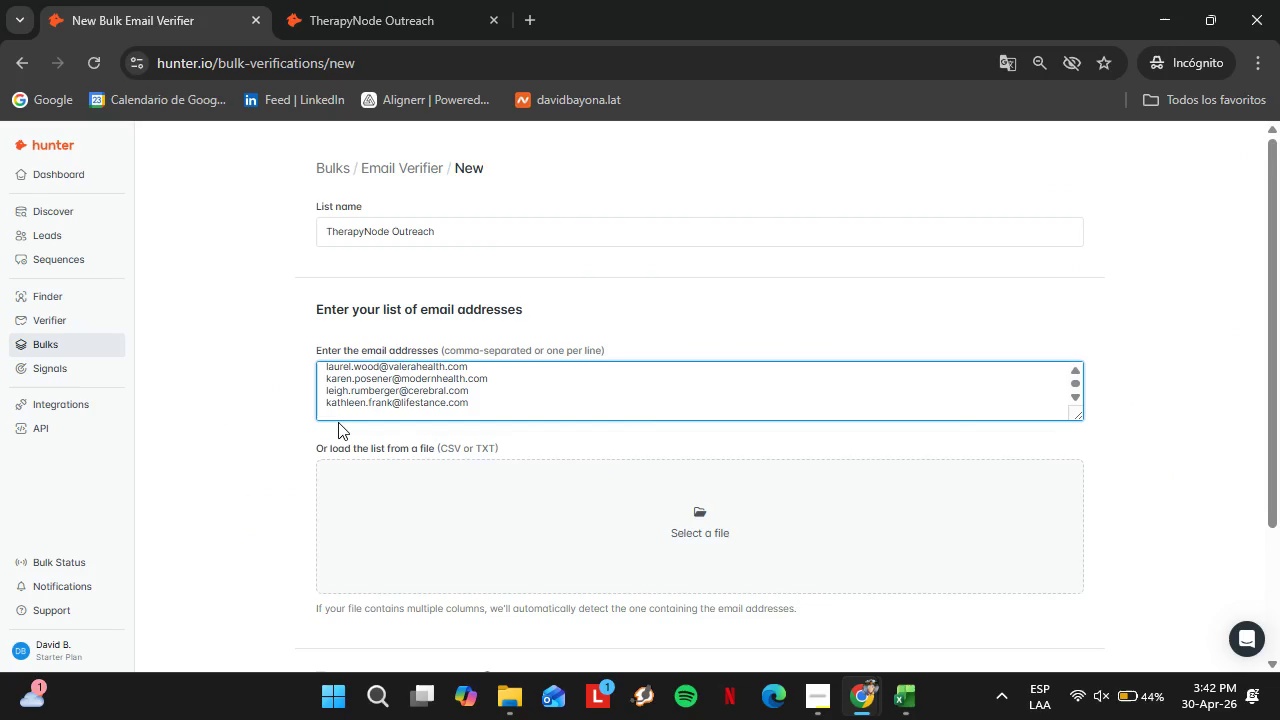 
key(Control+V)
 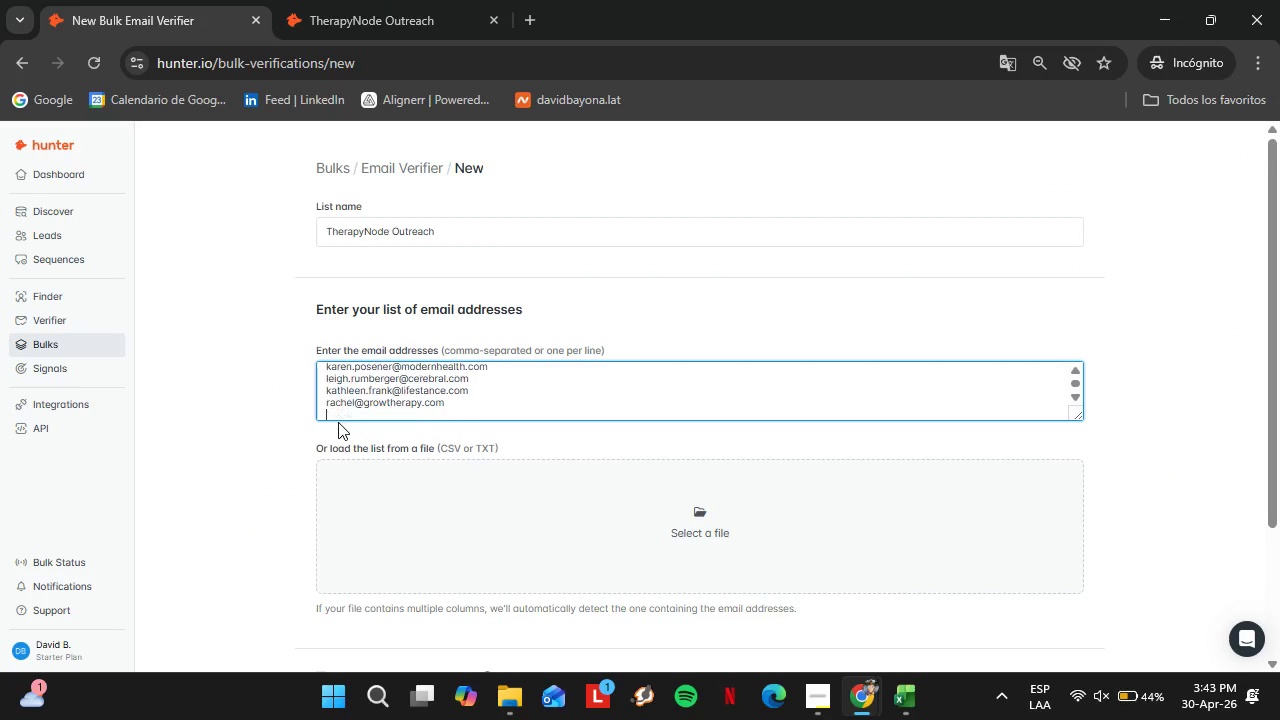 
key(Enter)
 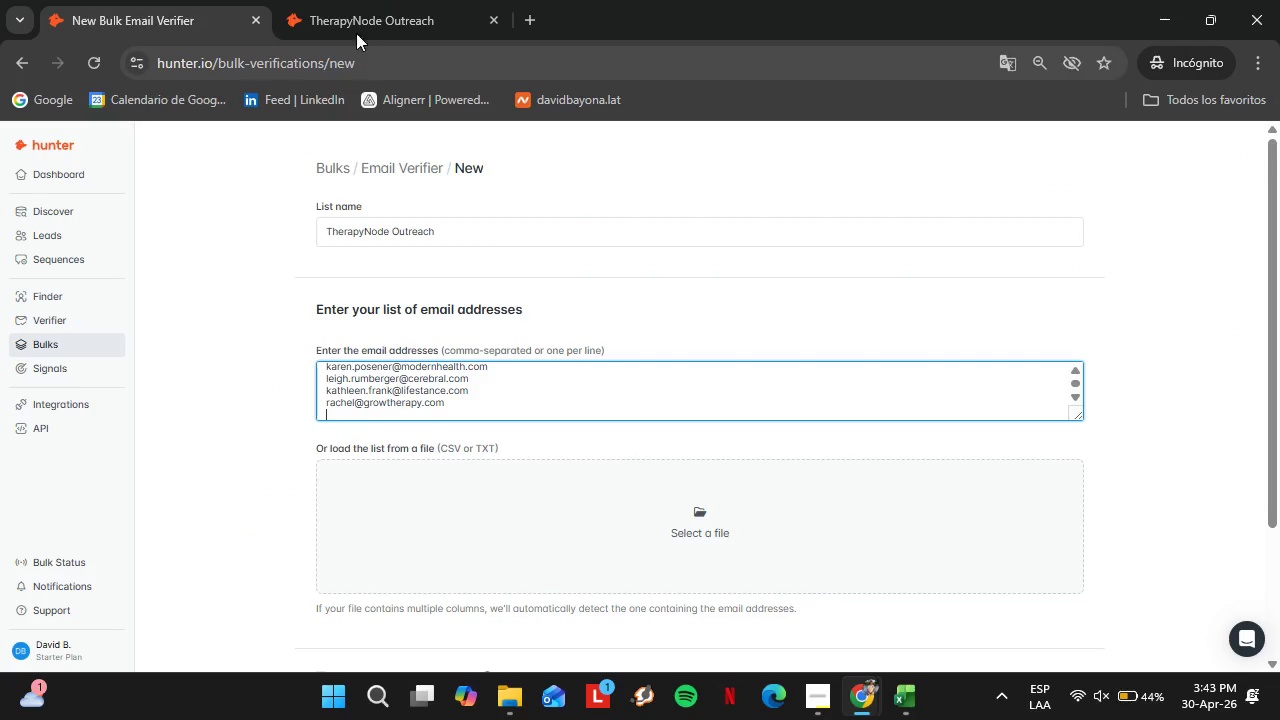 
left_click([349, 0])
 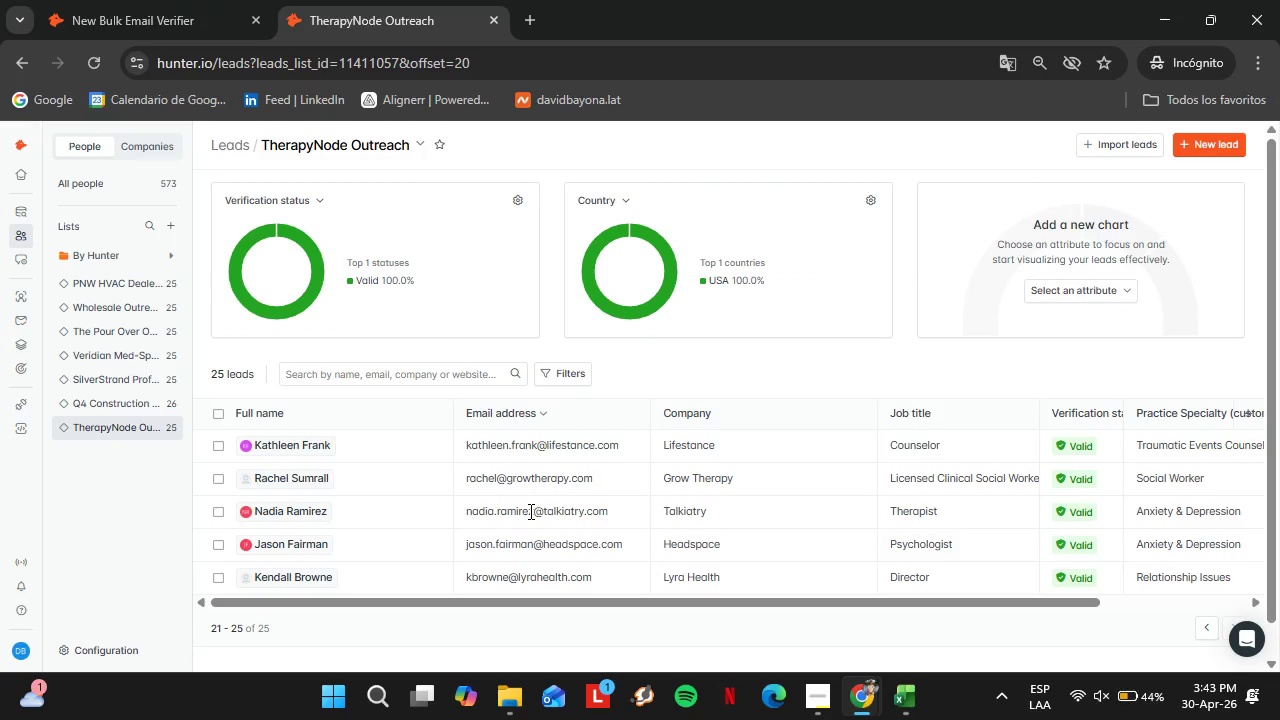 
double_click([529, 511])
 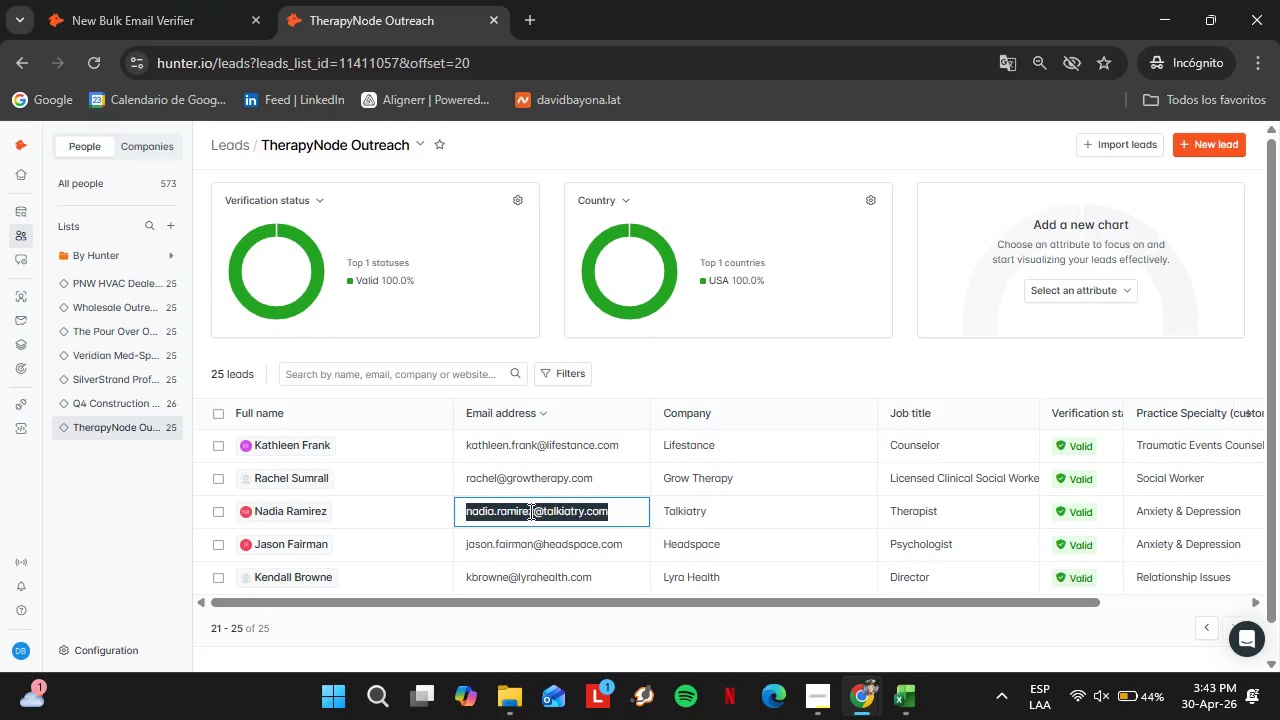 
triple_click([529, 511])
 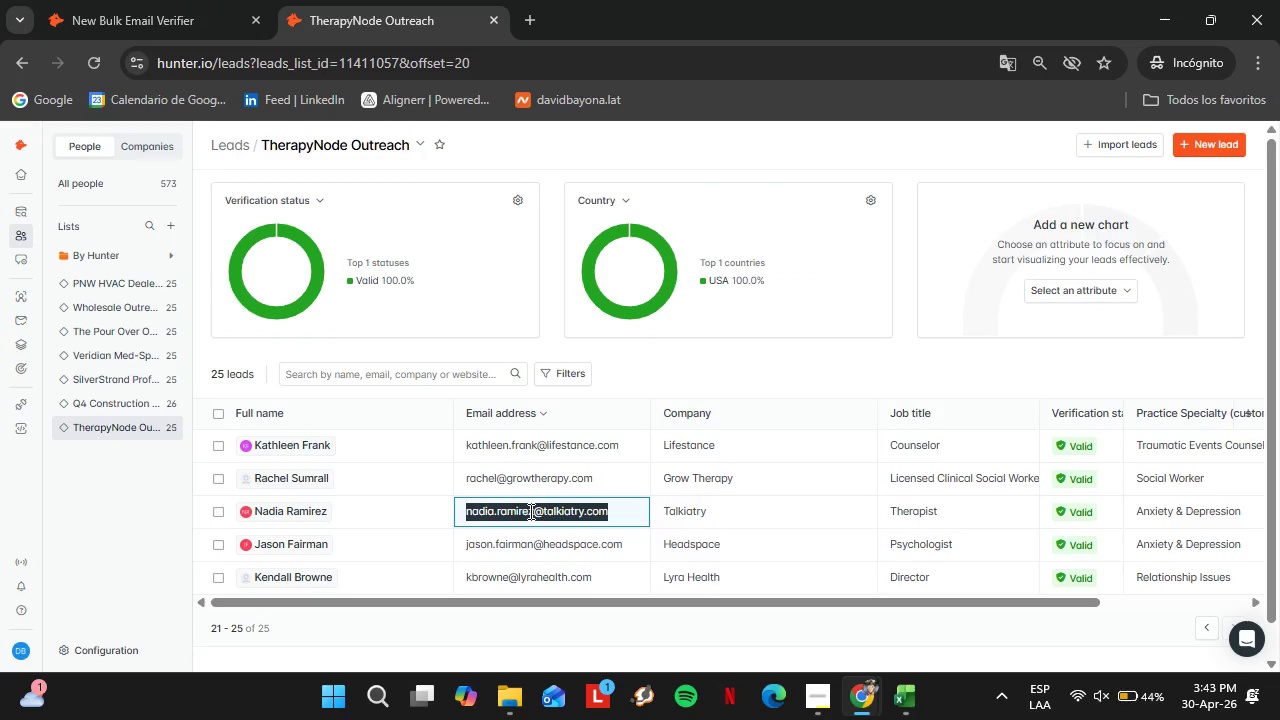 
key(Control+C)
 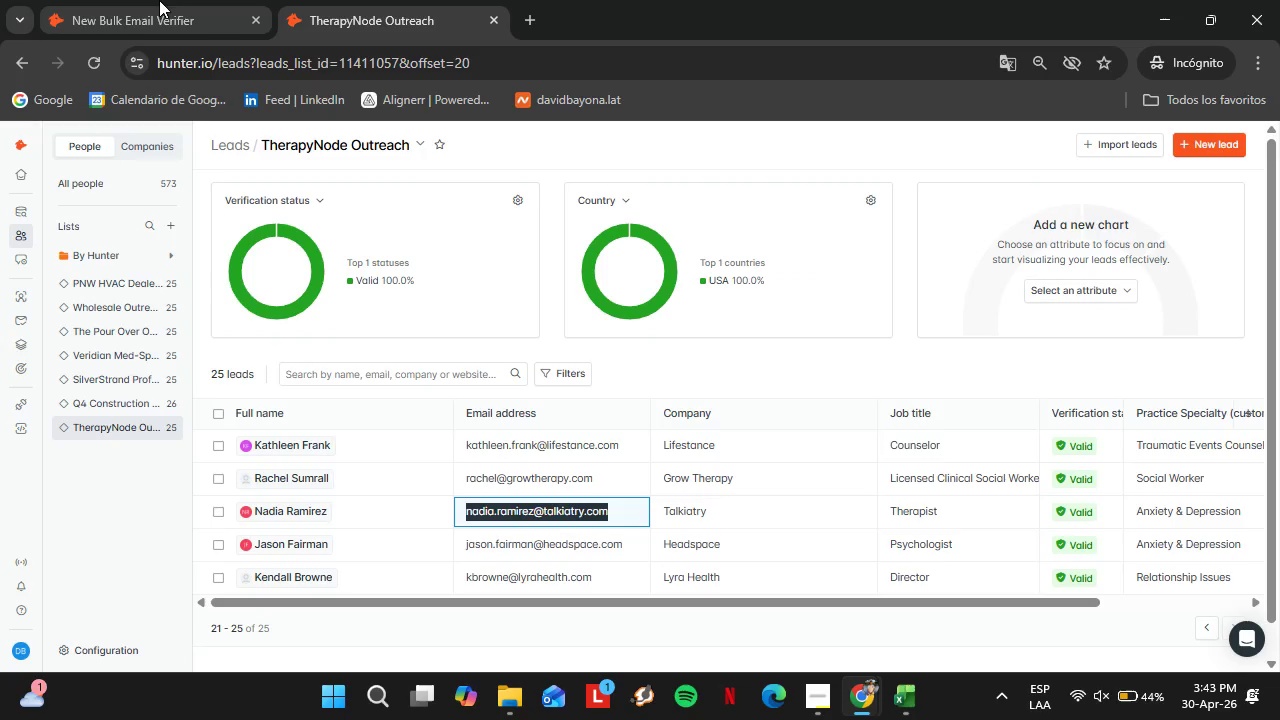 
left_click([157, 0])
 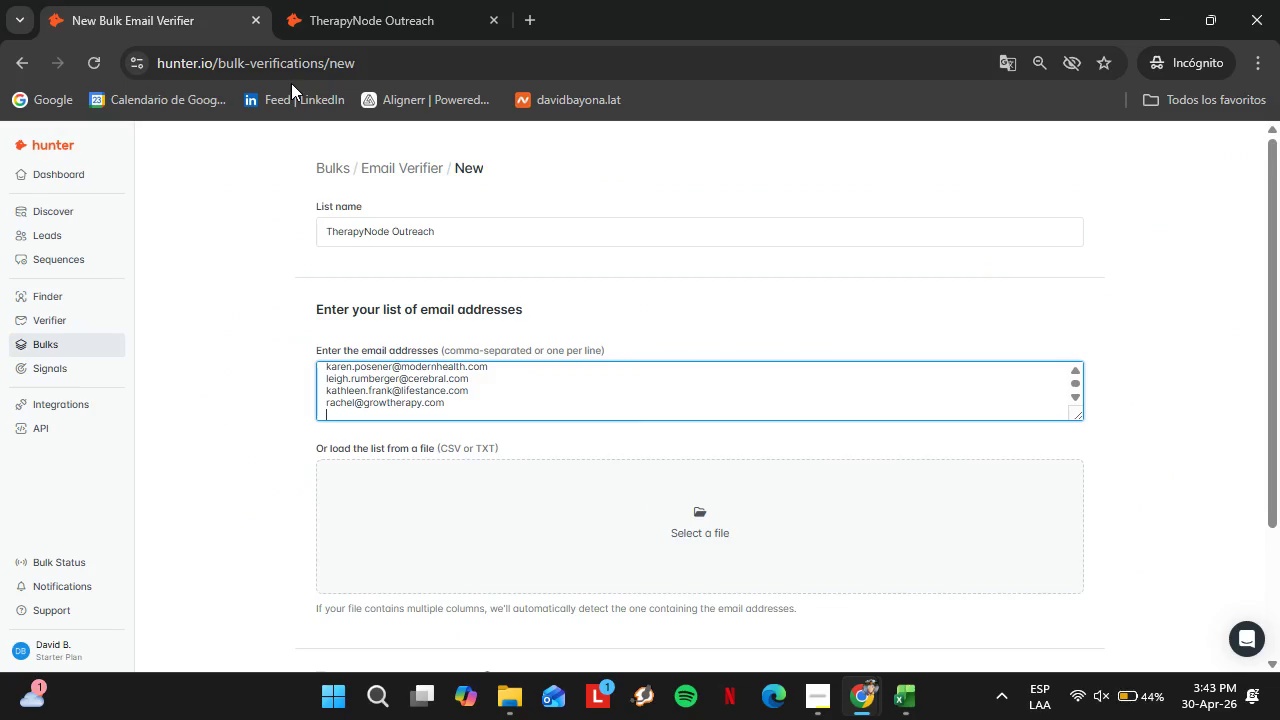 
key(Control+V)
 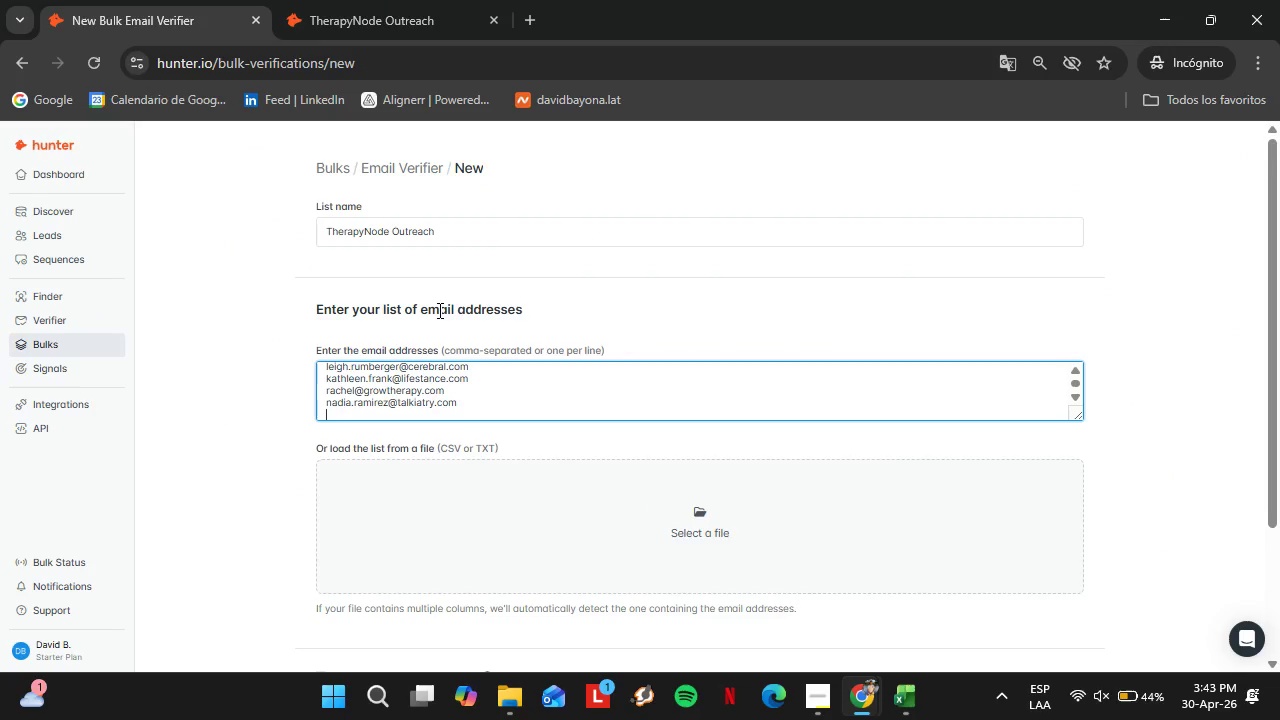 
key(Enter)
 